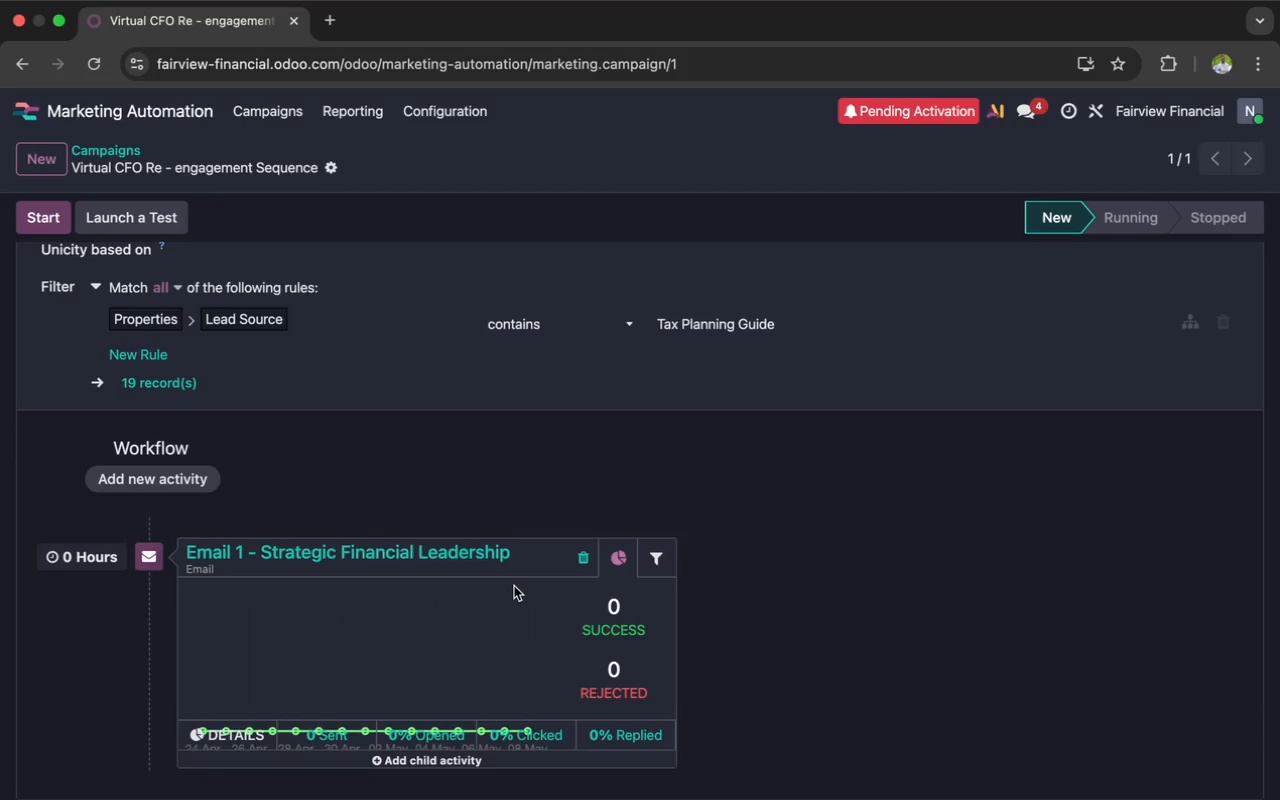 
left_click([496, 558])
 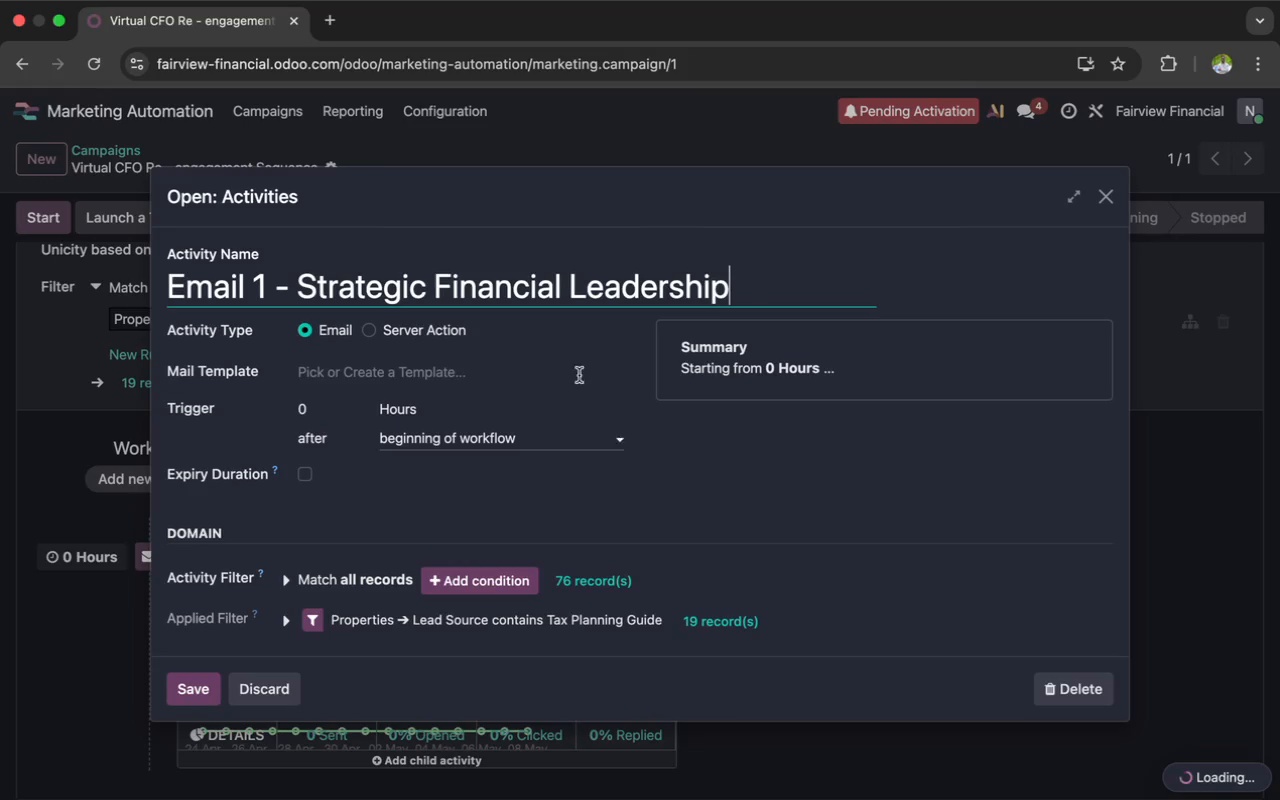 
left_click_drag(start_coordinate=[757, 273], to_coordinate=[167, 290])
 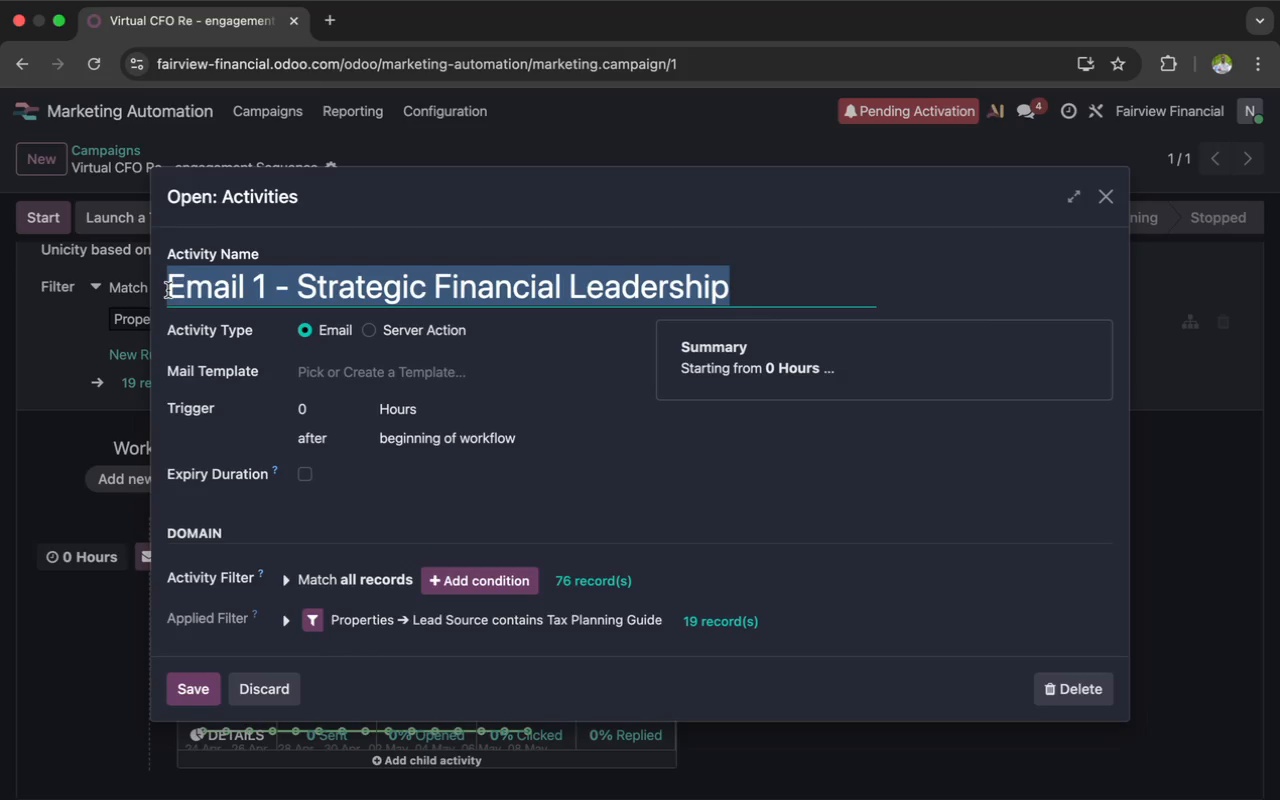 
key(Meta+CommandLeft)
 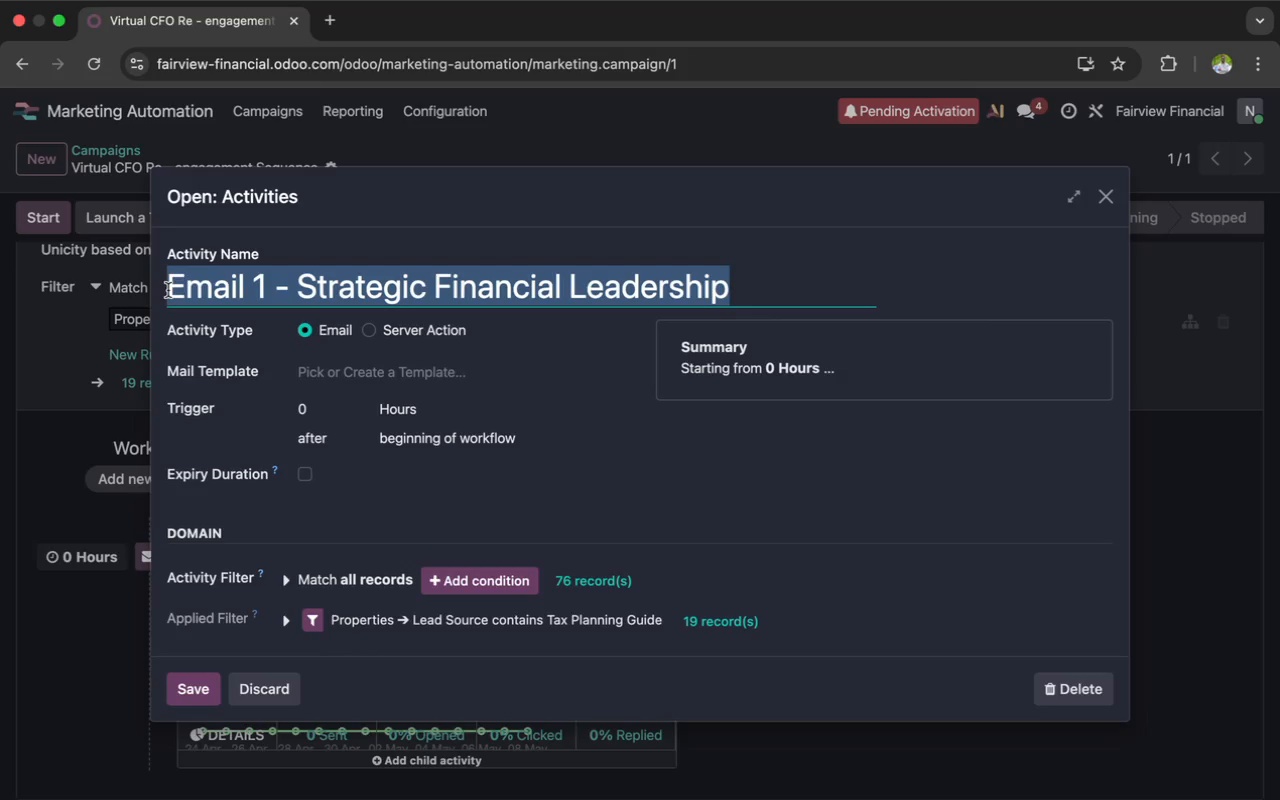 
key(Meta+C)
 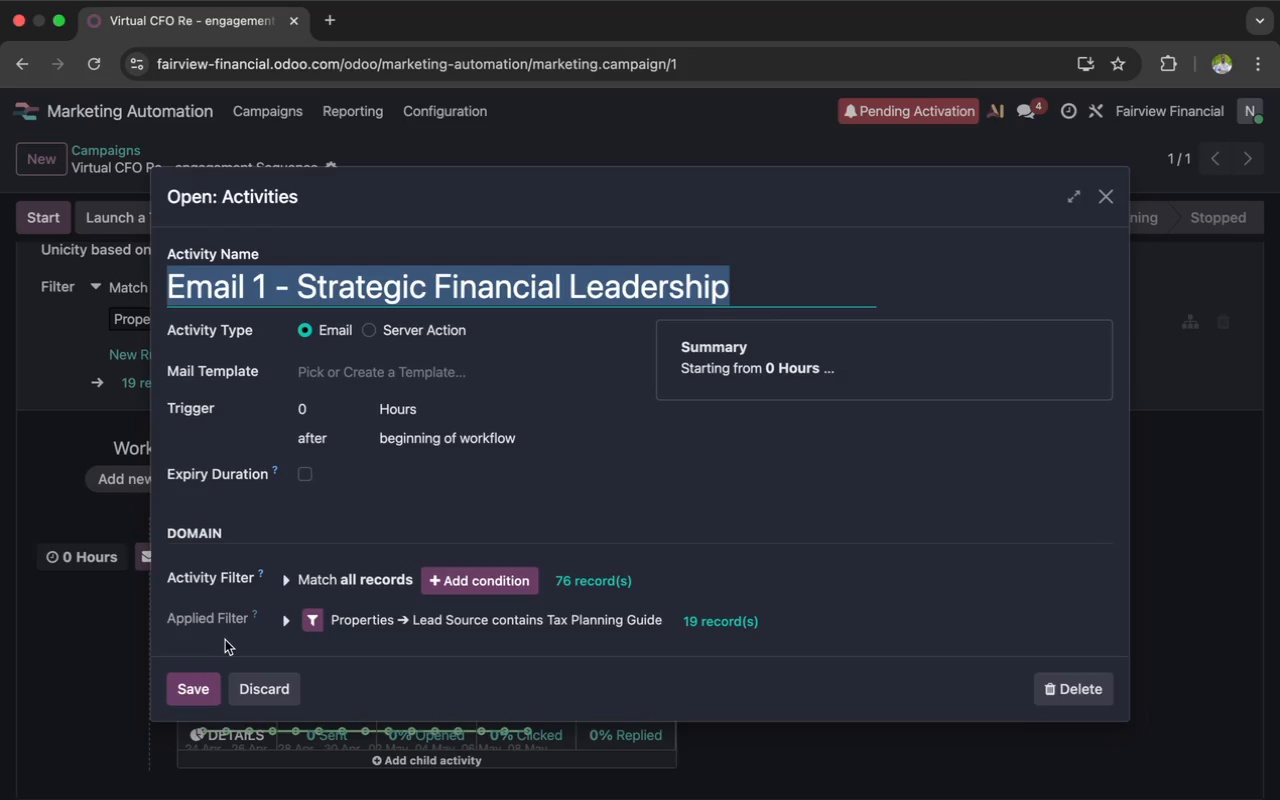 
left_click([249, 675])
 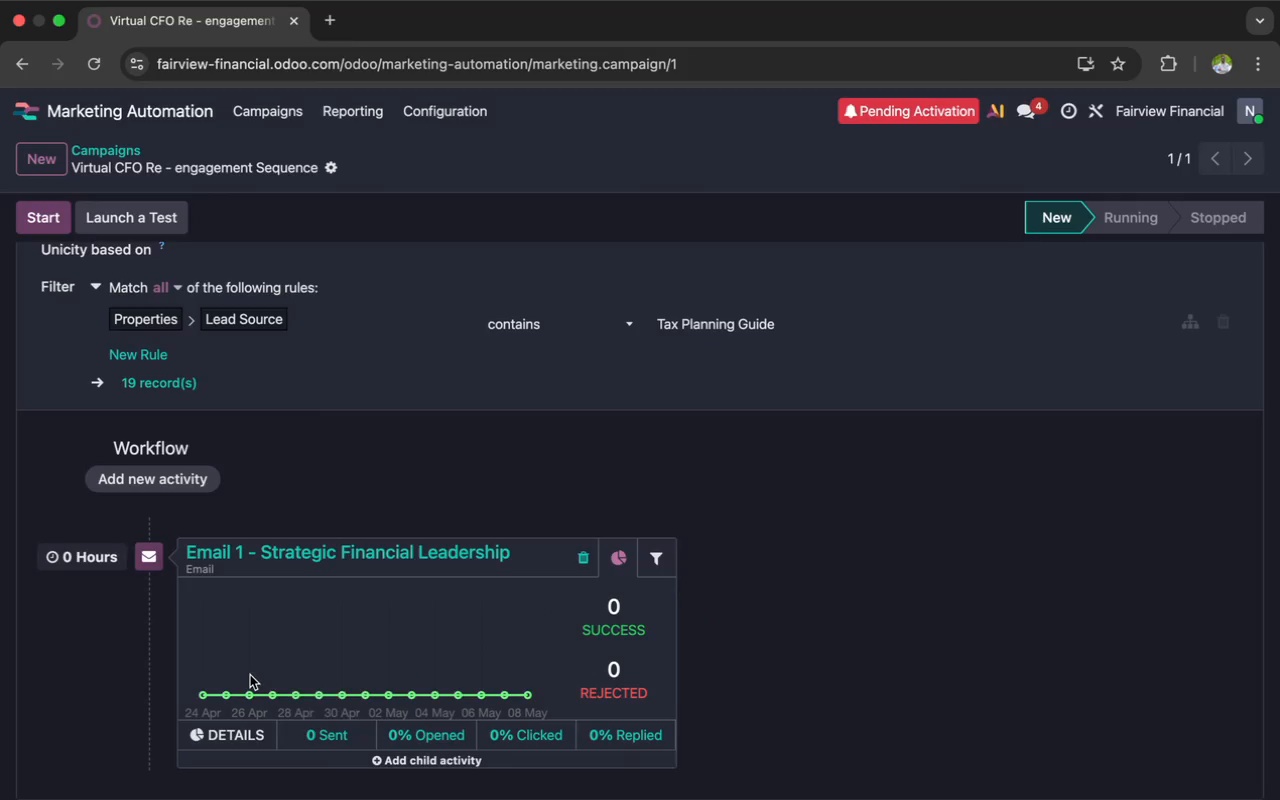 
scroll: coordinate [300, 652], scroll_direction: down, amount: 10.0
 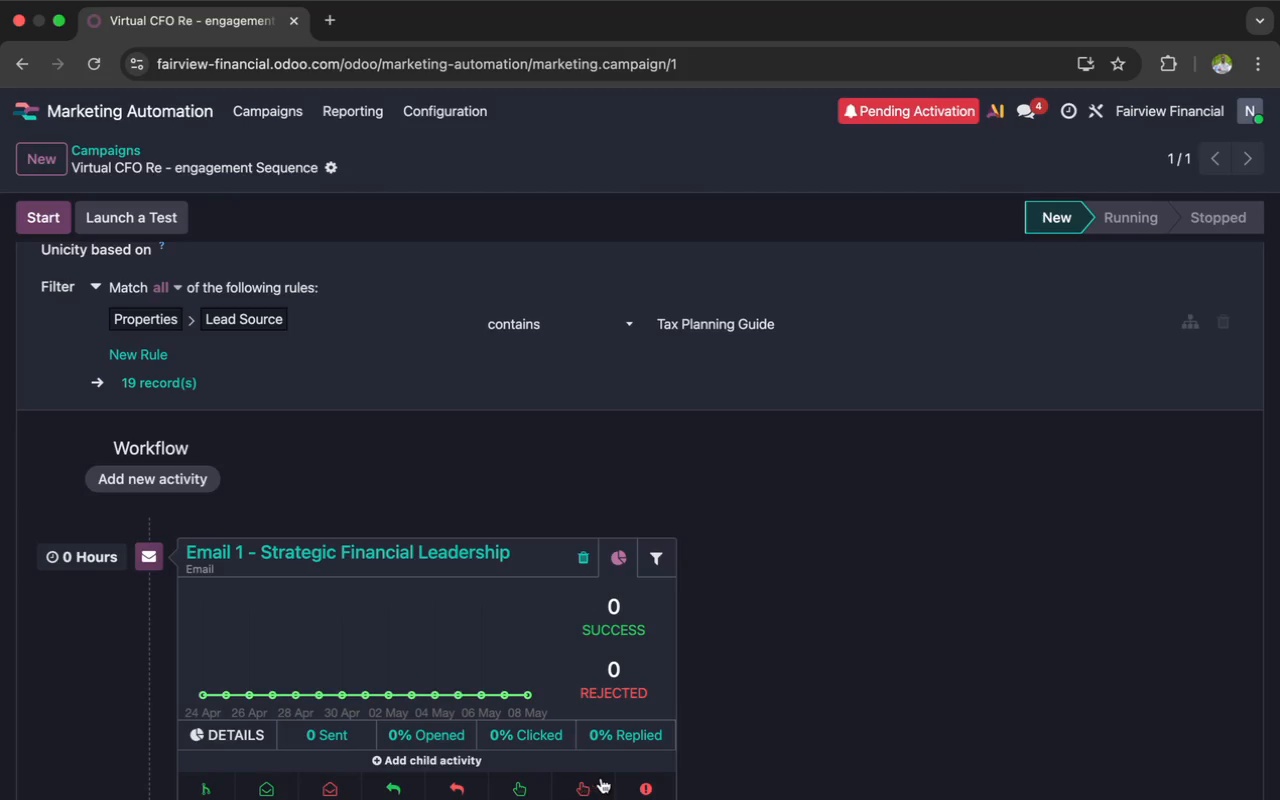 
wait(9.66)
 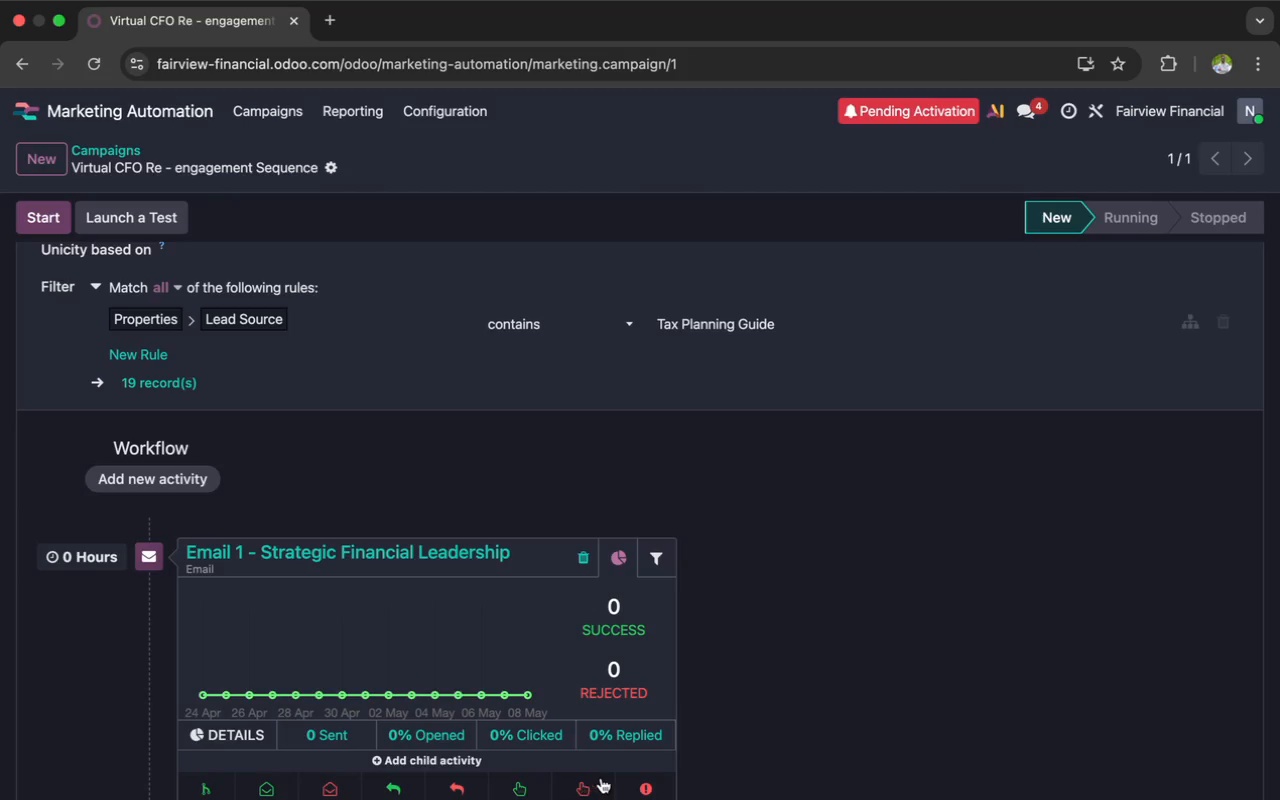 
left_click([213, 792])
 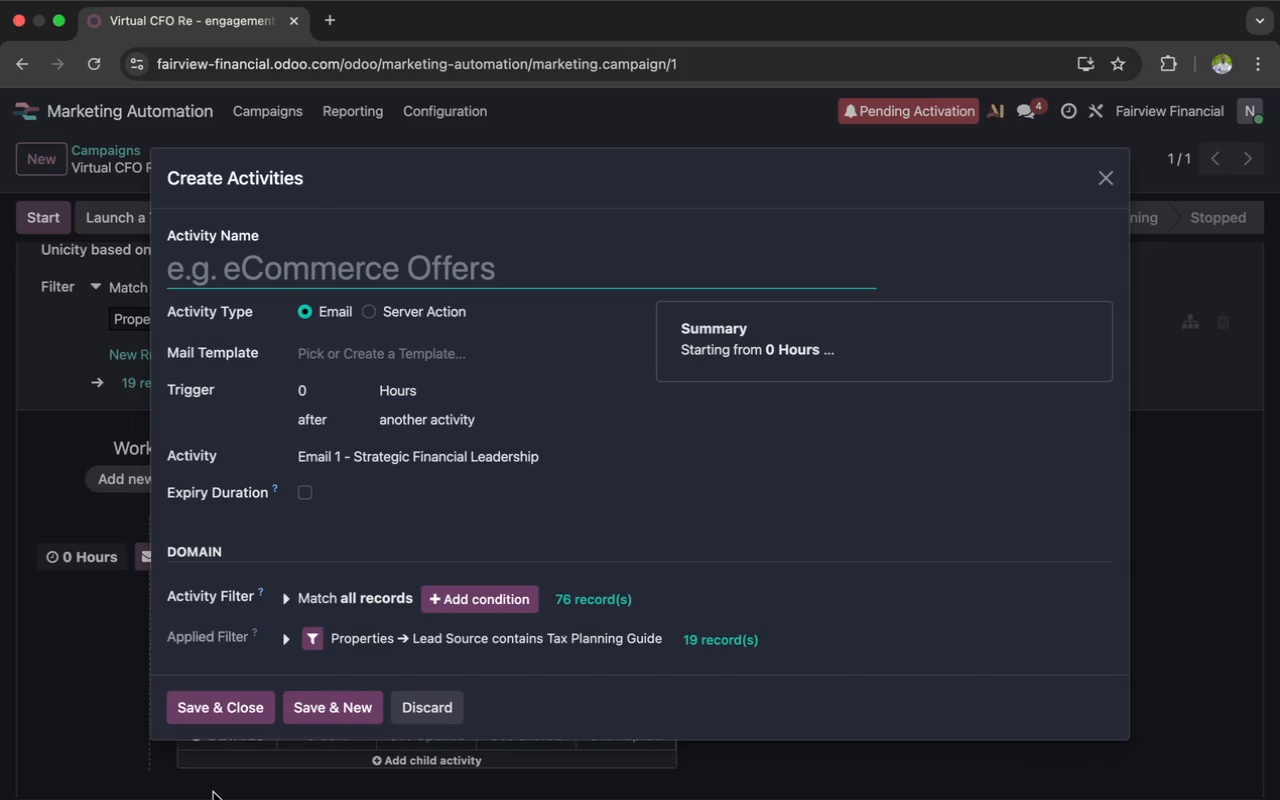 
wait(18.61)
 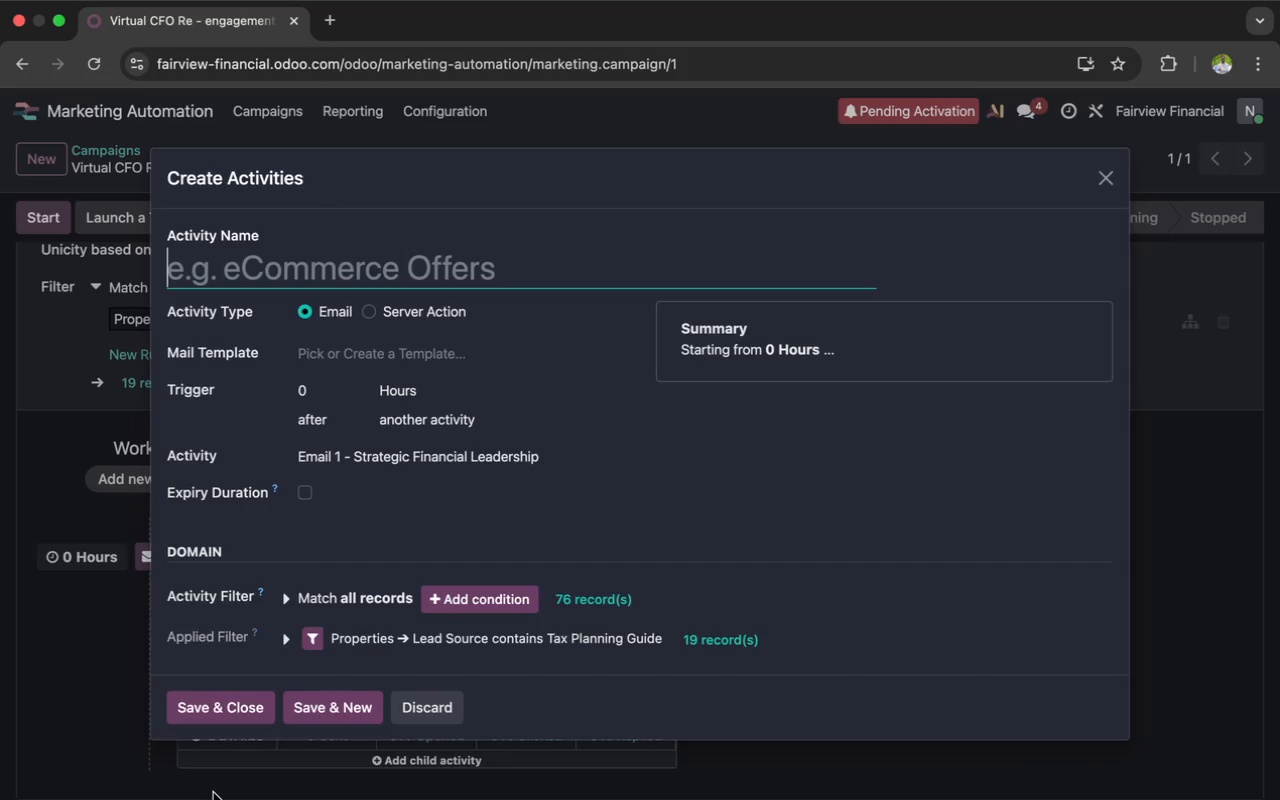 
type(Email 2 - cash Flow & Tax )
 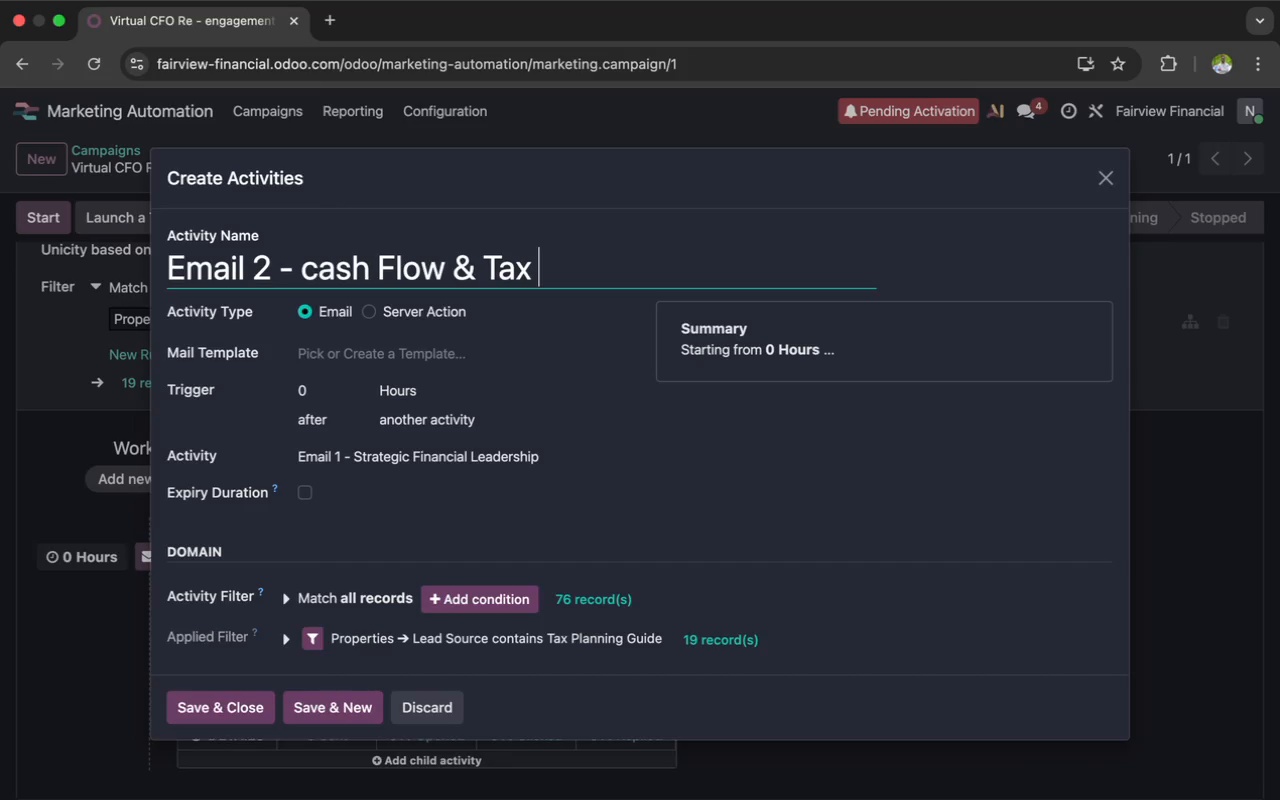 
hold_key(key=ShiftLeft, duration=1.14)
 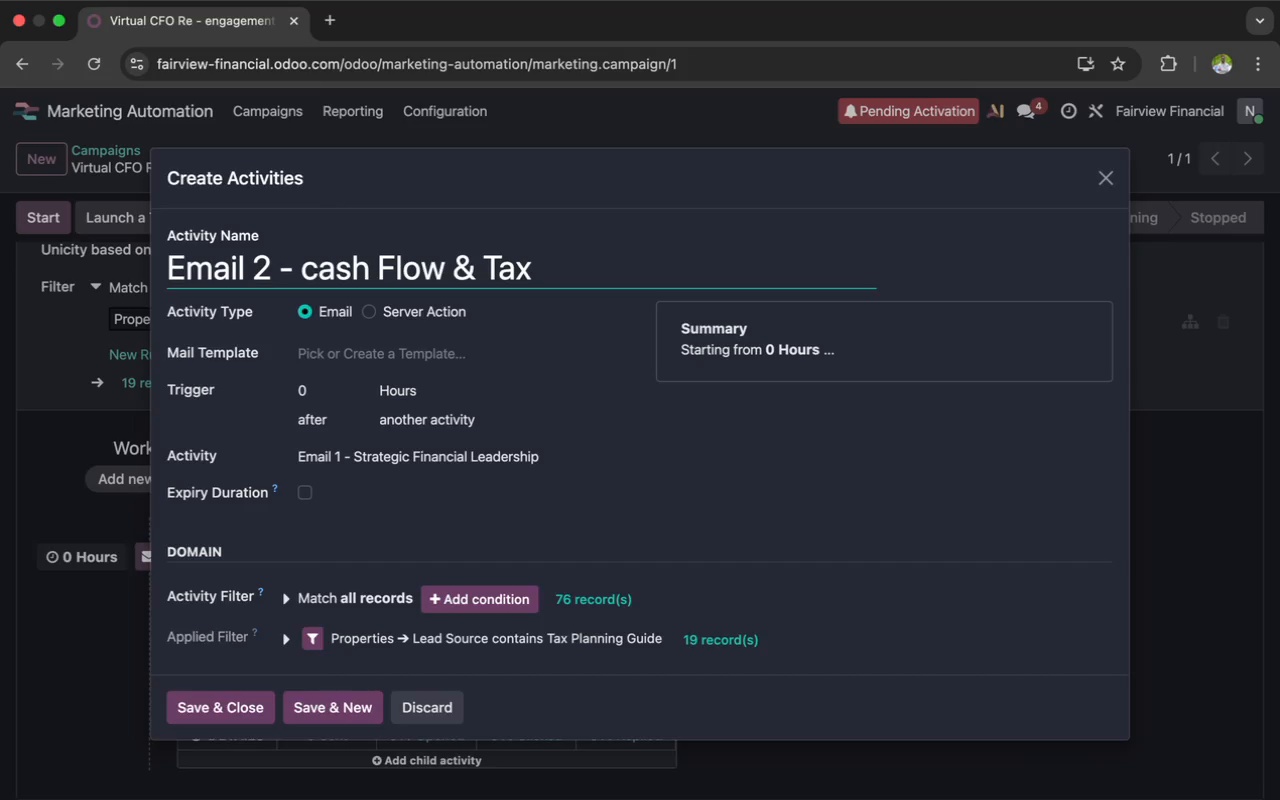 
type(p)
key(Backspace)
type(Planning )
 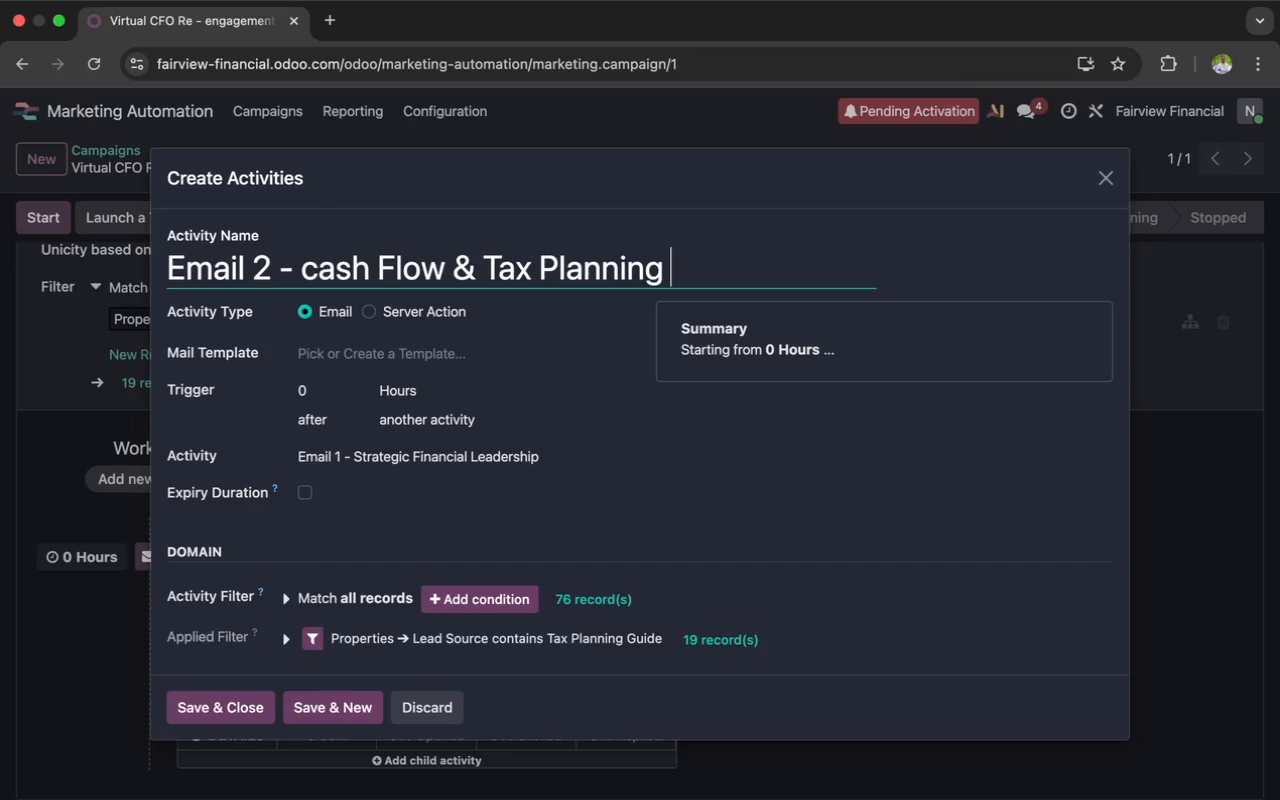 
wait(6.19)
 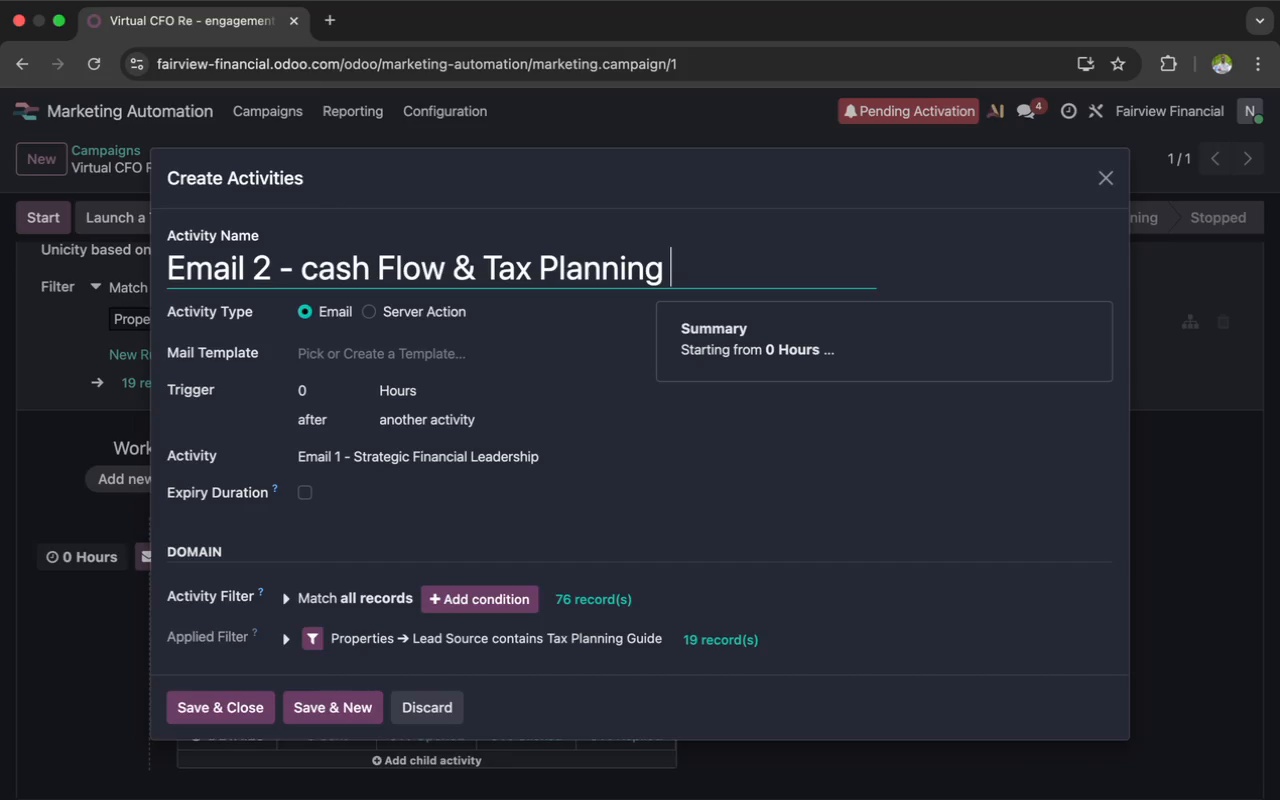 
left_click([317, 267])
 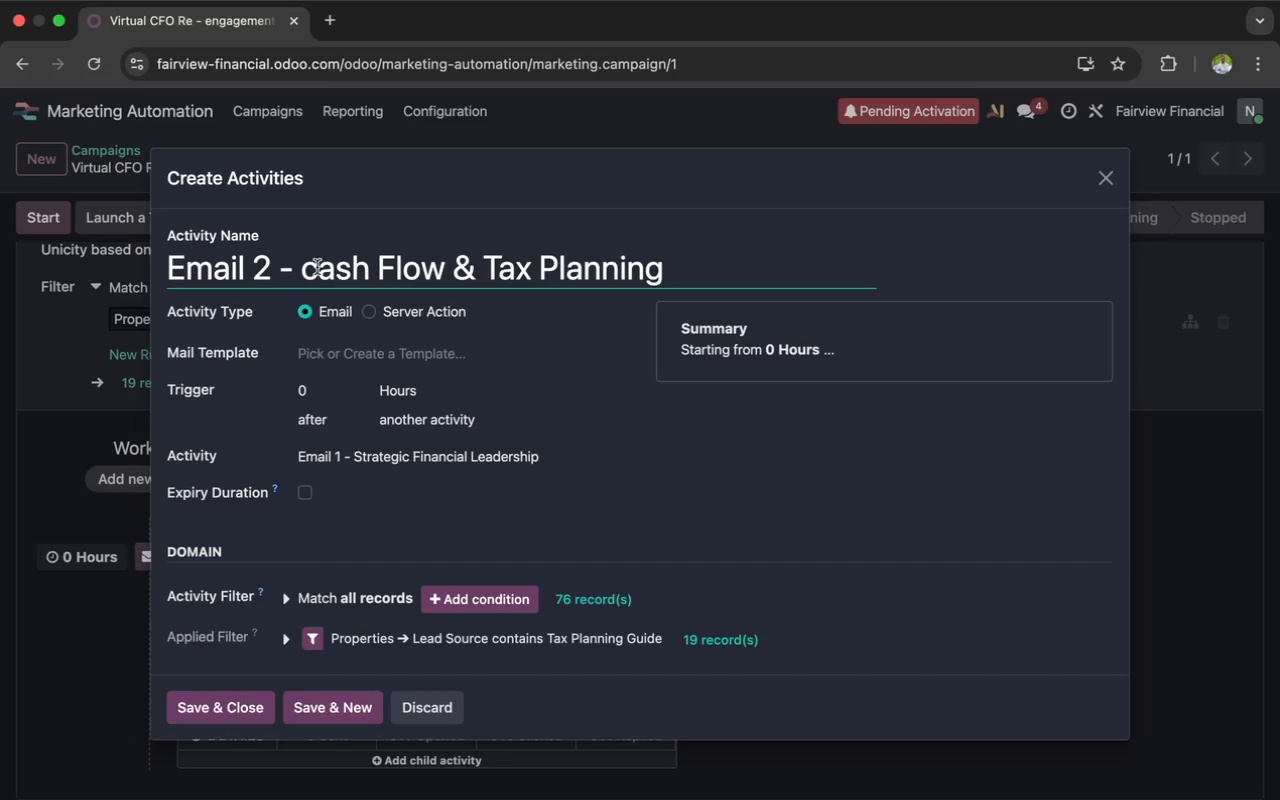 
key(Backspace)
 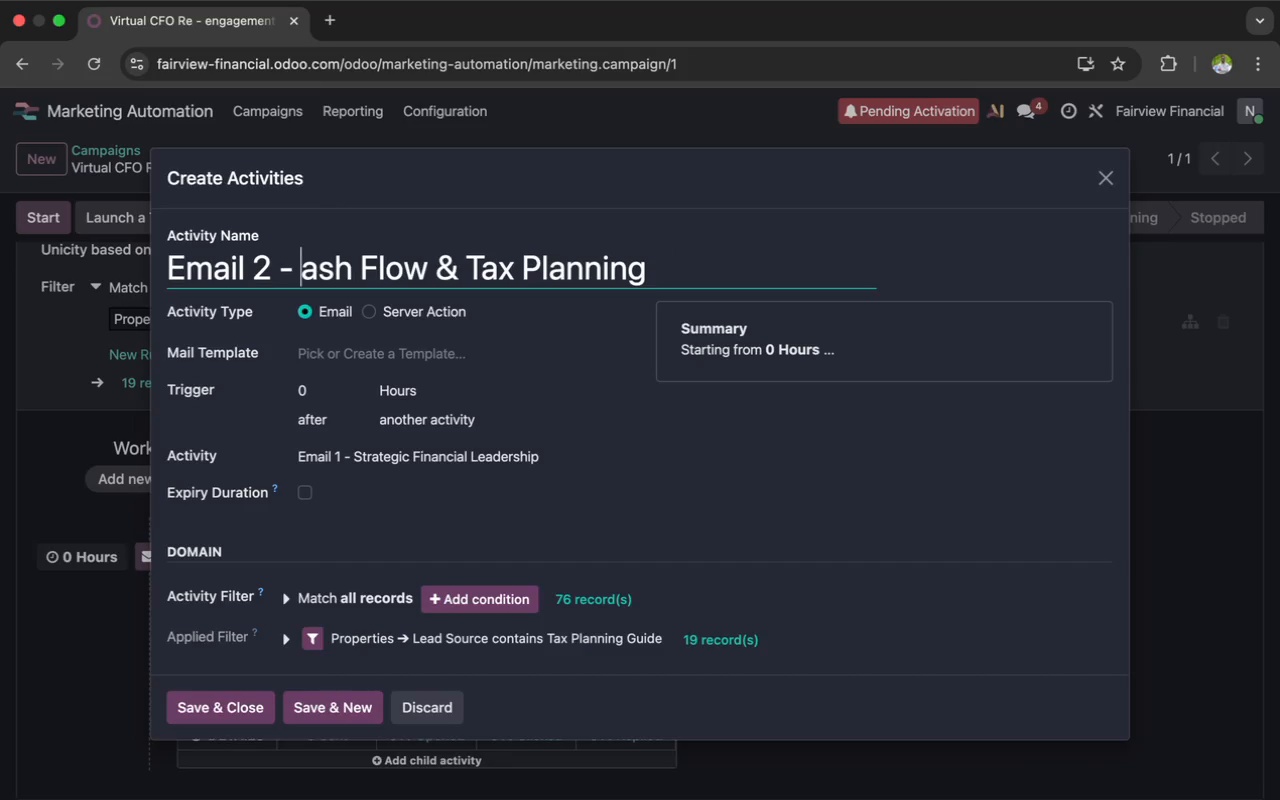 
key(Shift+C)
 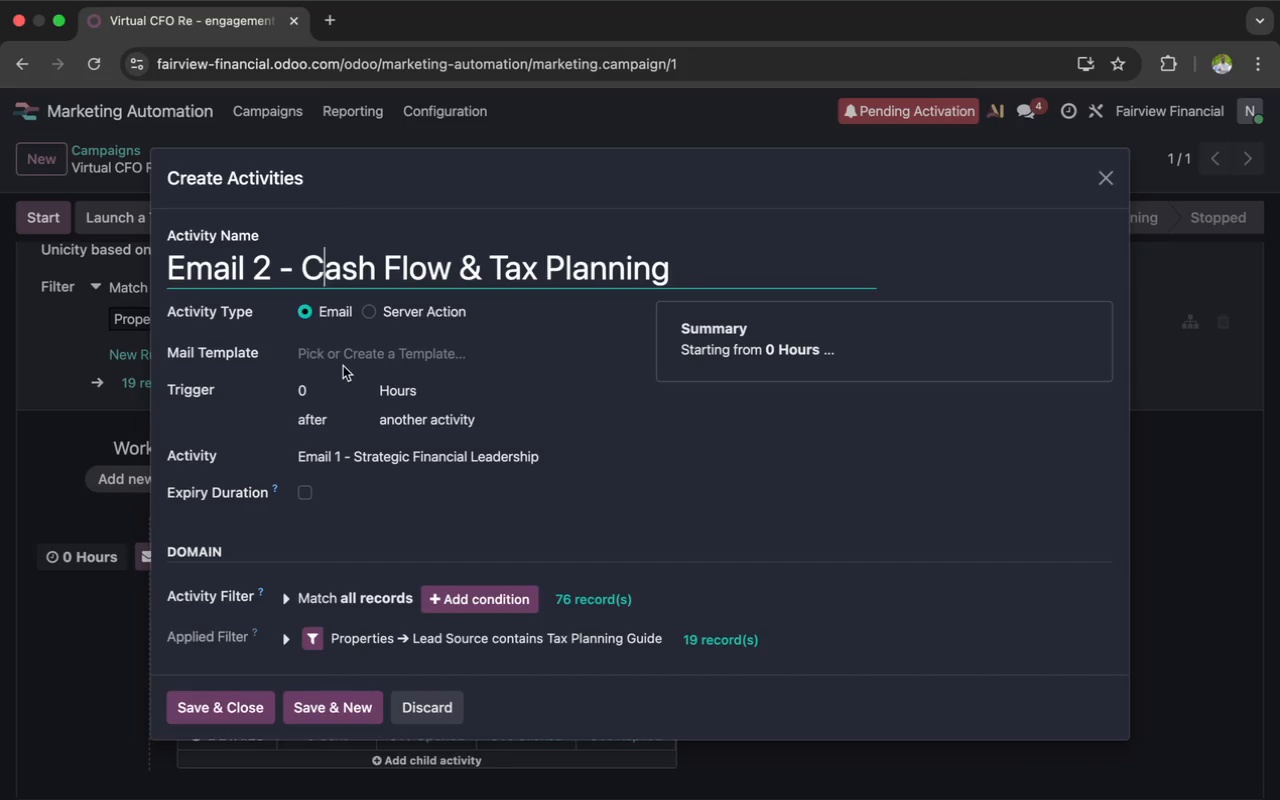 
wait(12.05)
 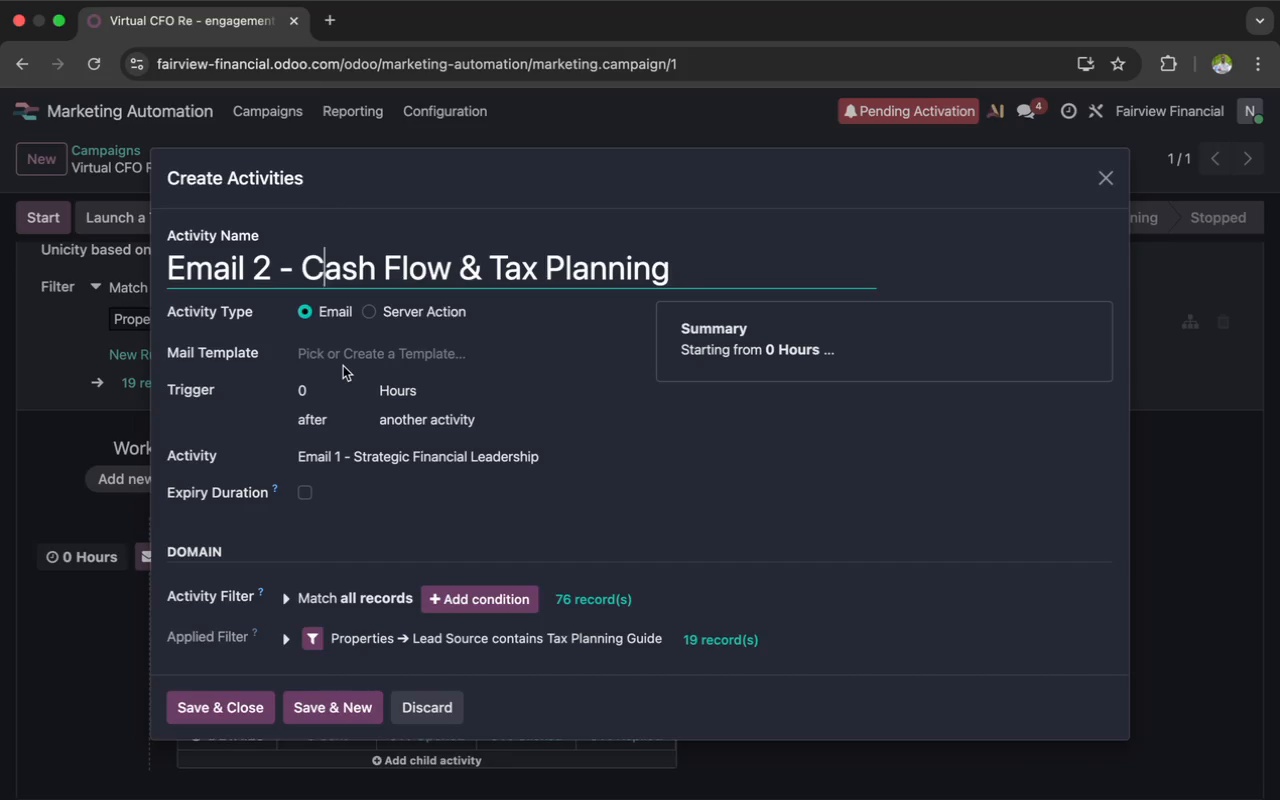 
left_click([318, 390])
 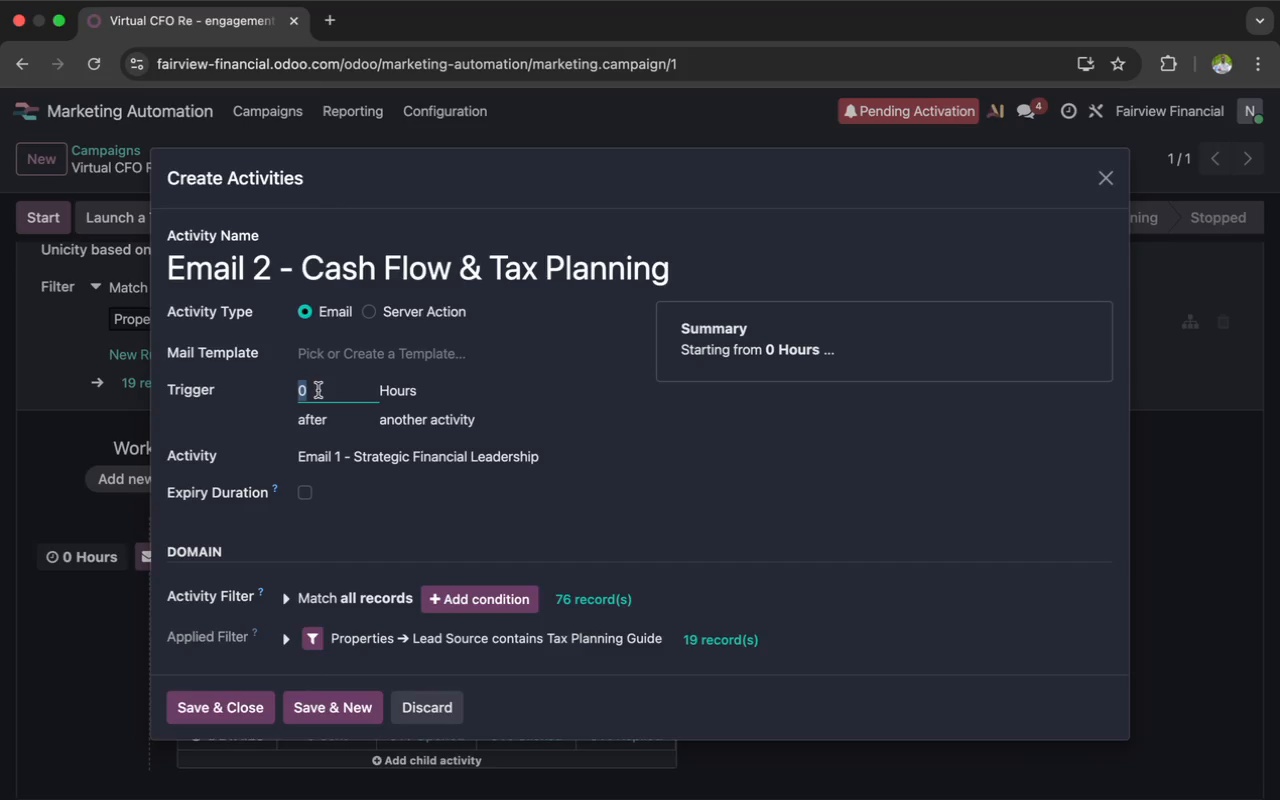 
key(3)
 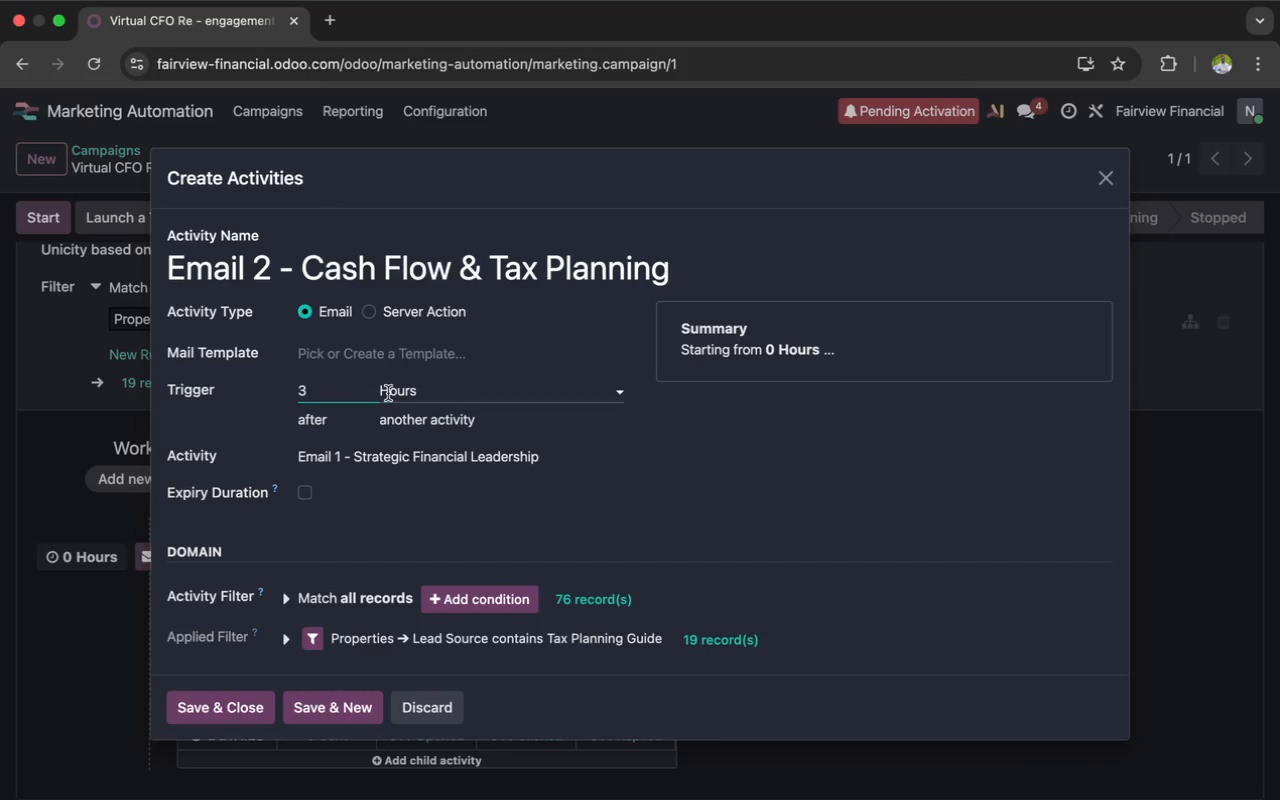 
left_click([414, 388])
 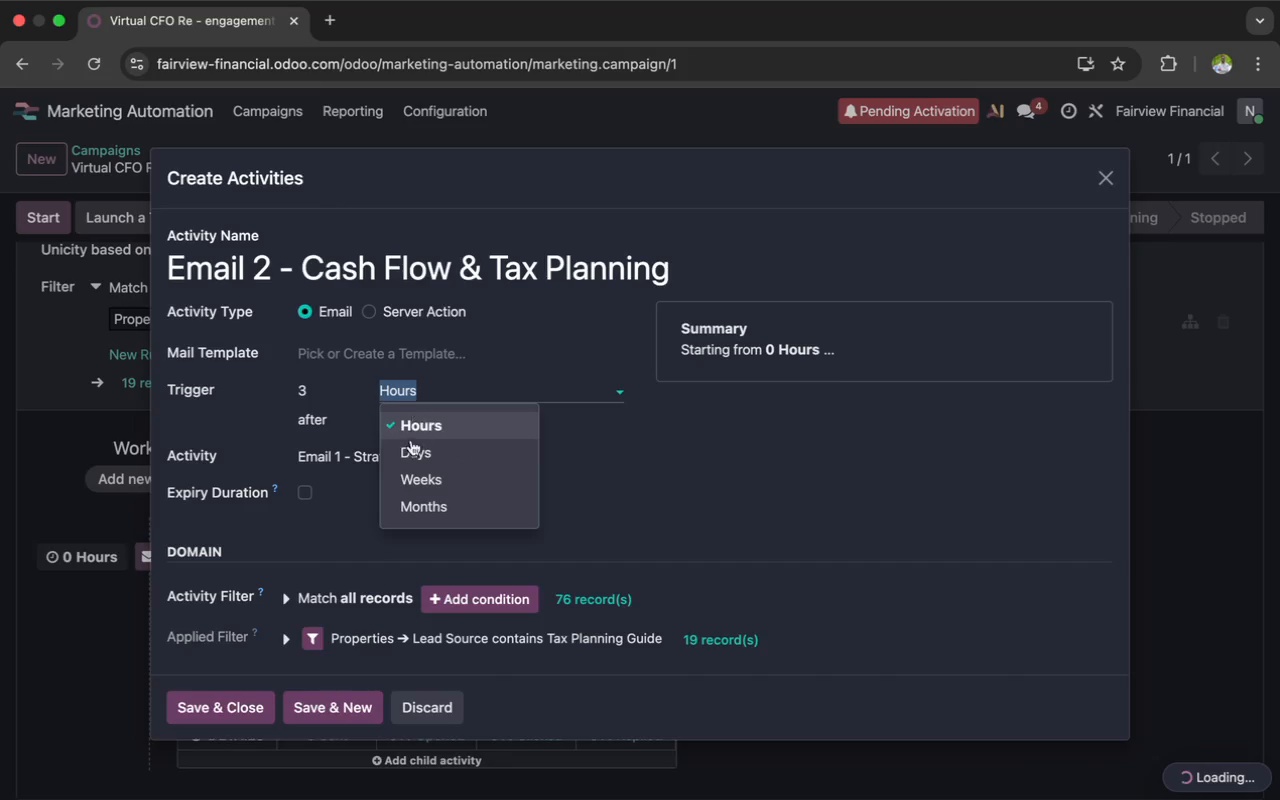 
left_click([409, 450])
 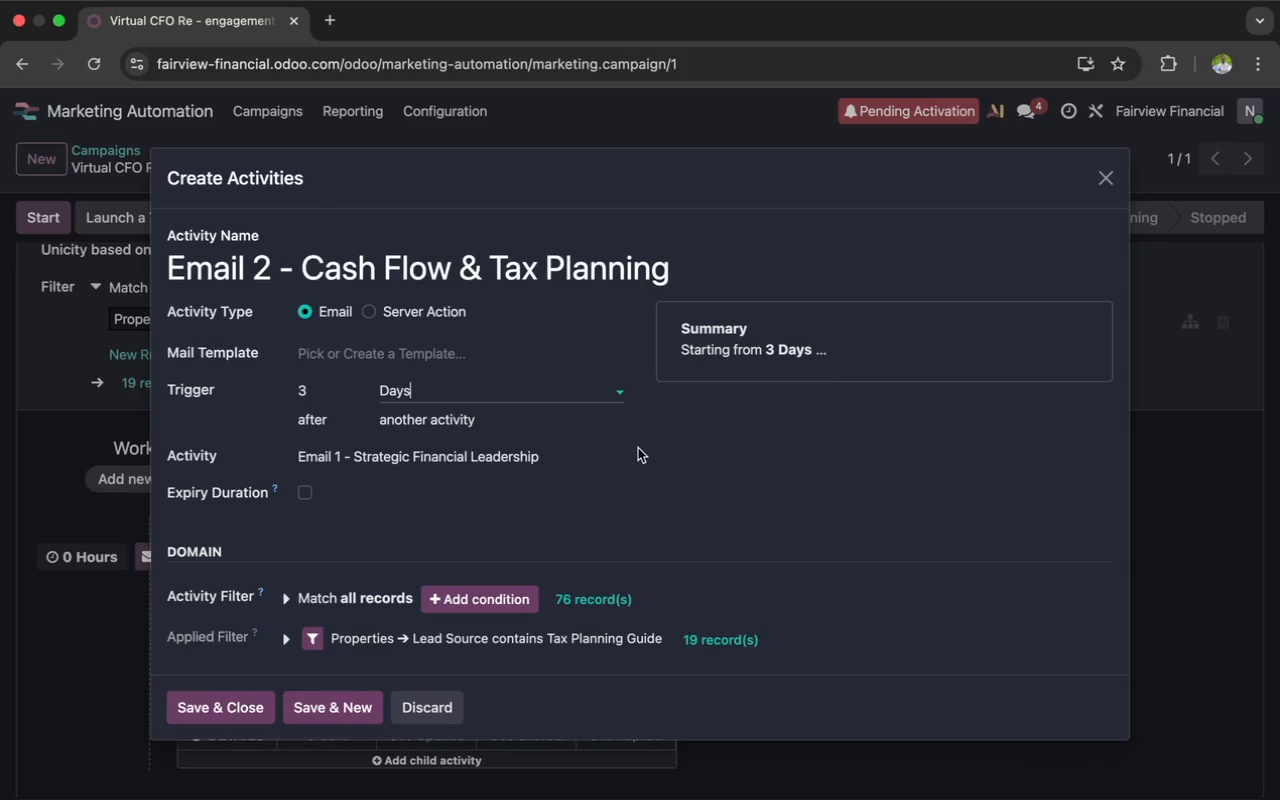 
wait(5.46)
 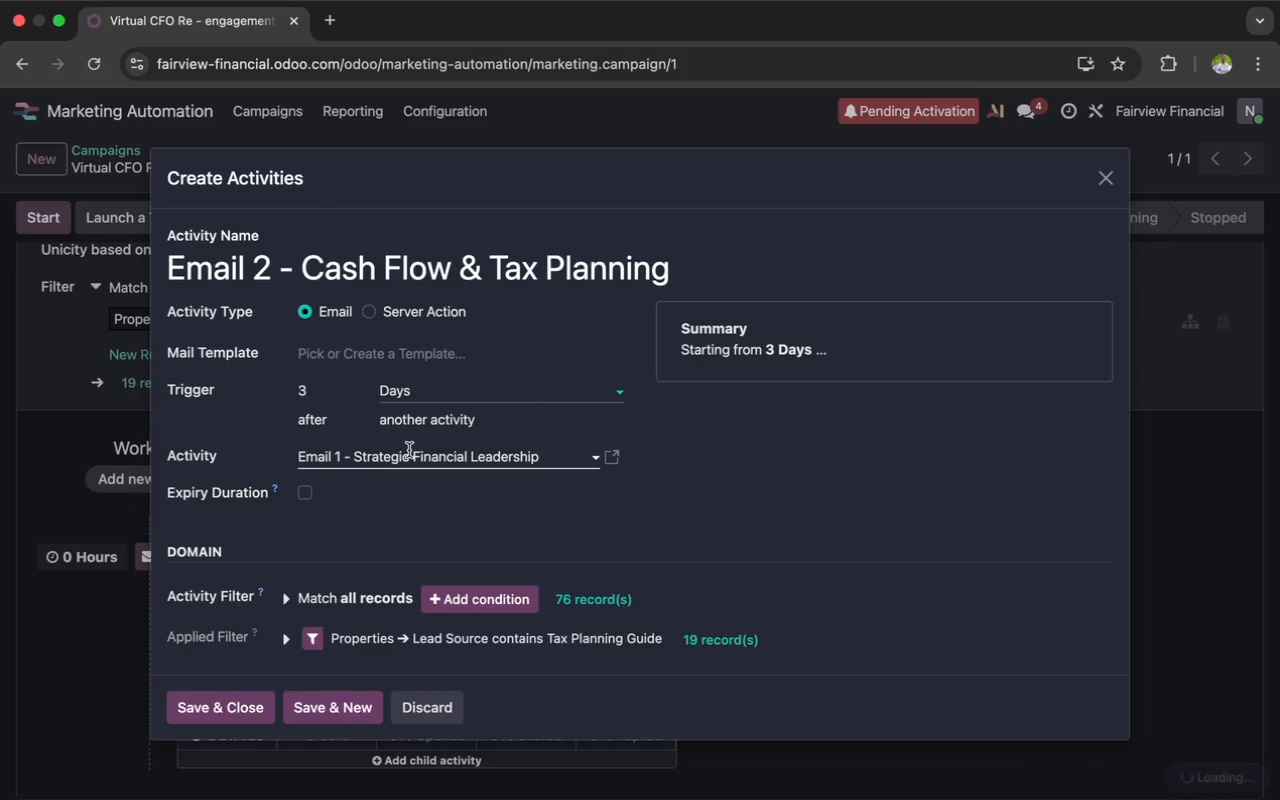 
scroll: coordinate [647, 444], scroll_direction: down, amount: 4.0
 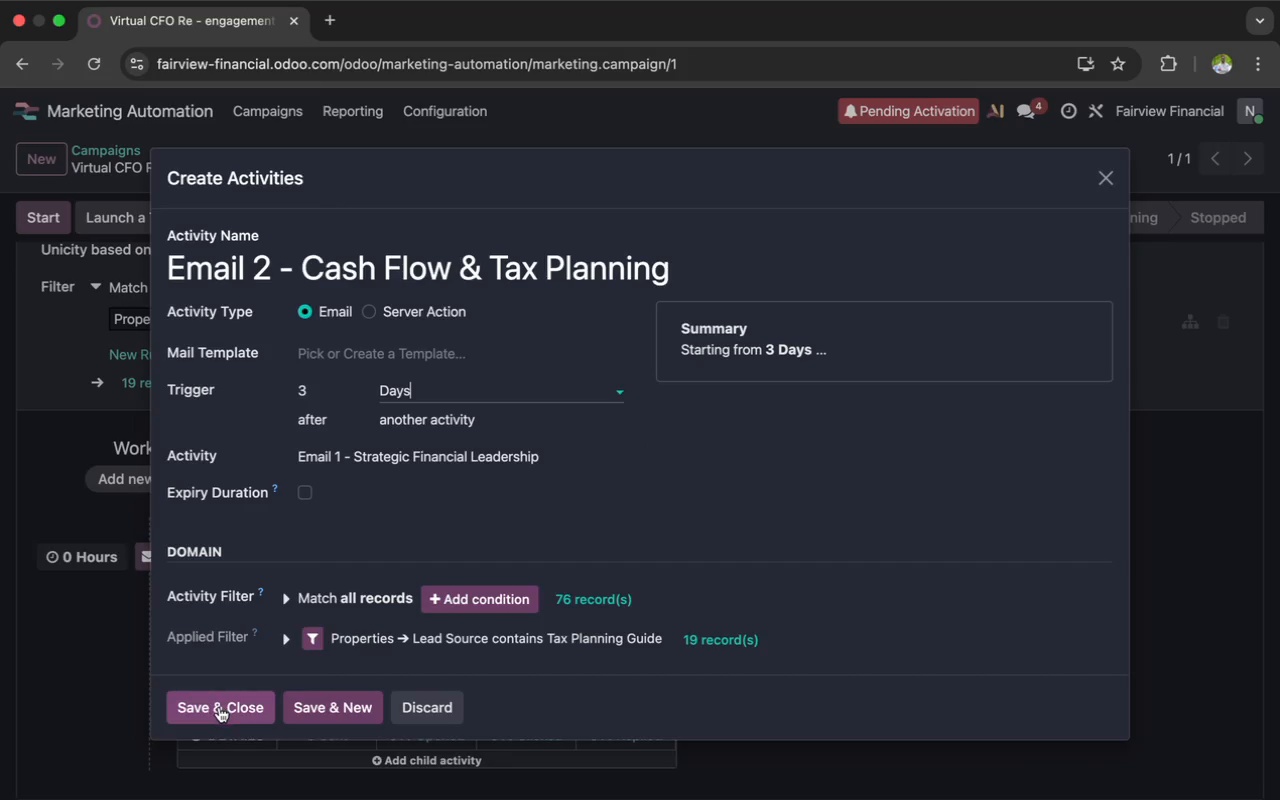 
left_click([212, 712])
 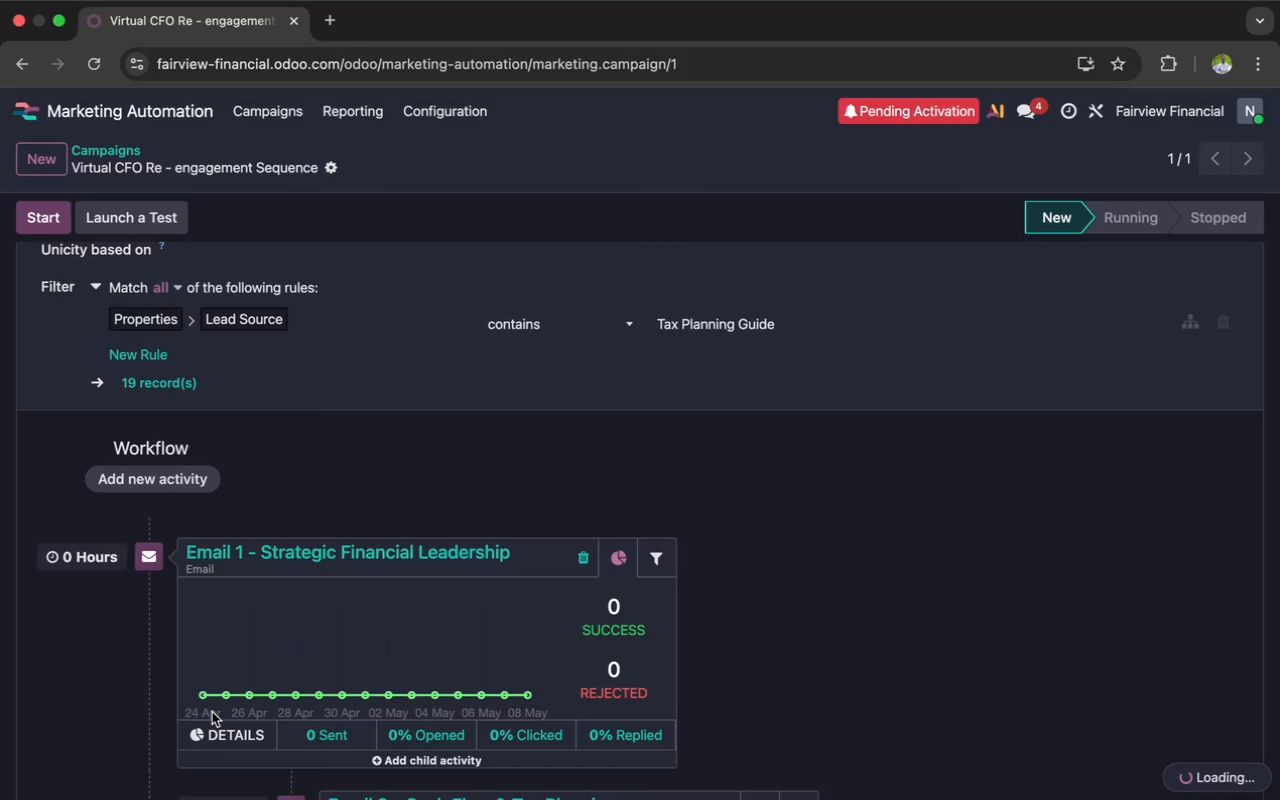 
scroll: coordinate [212, 712], scroll_direction: down, amount: 46.0
 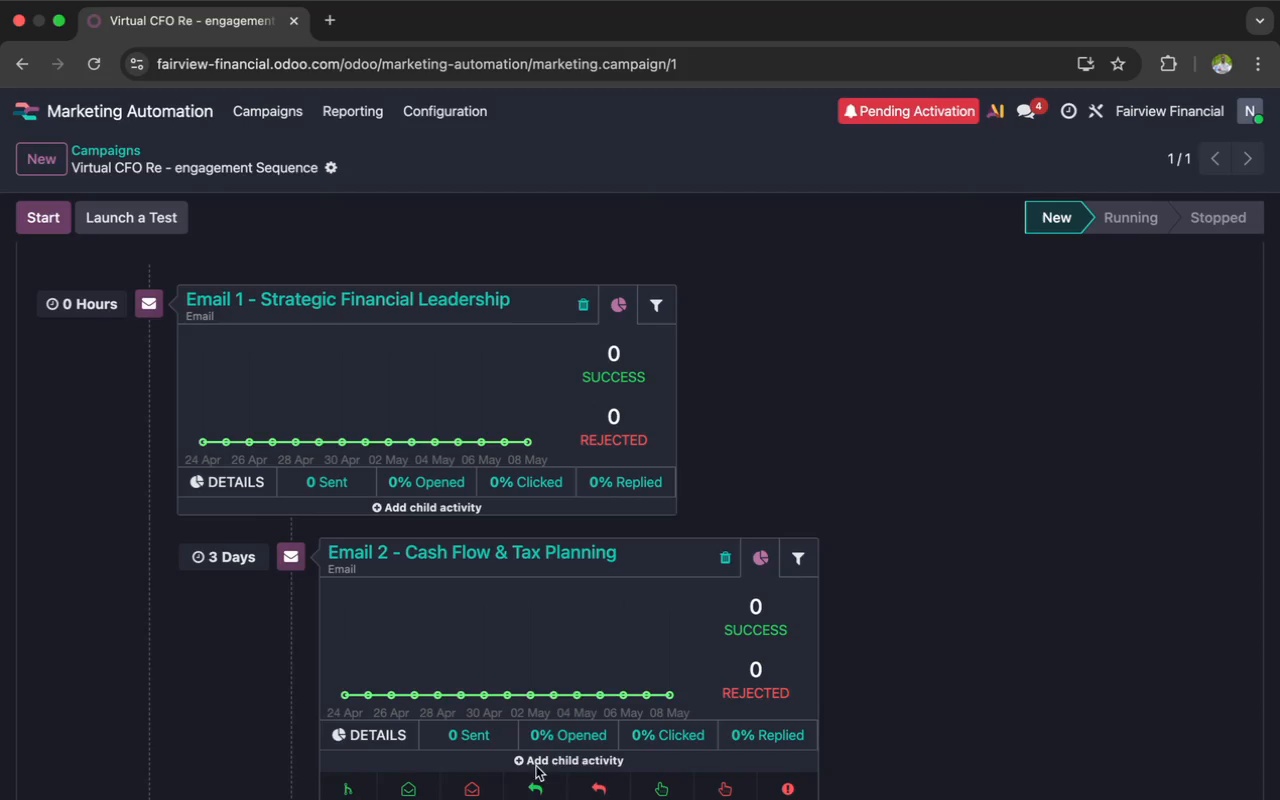 
left_click([355, 788])
 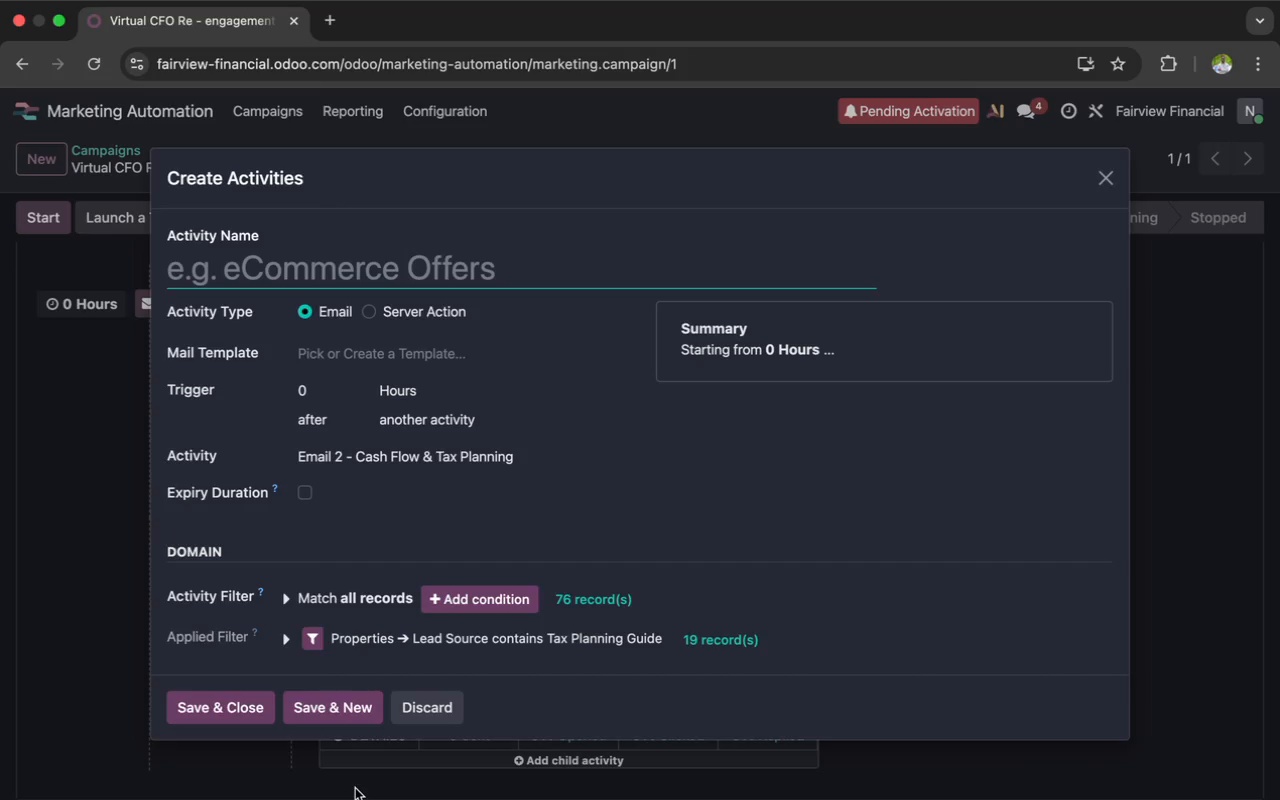 
wait(19.09)
 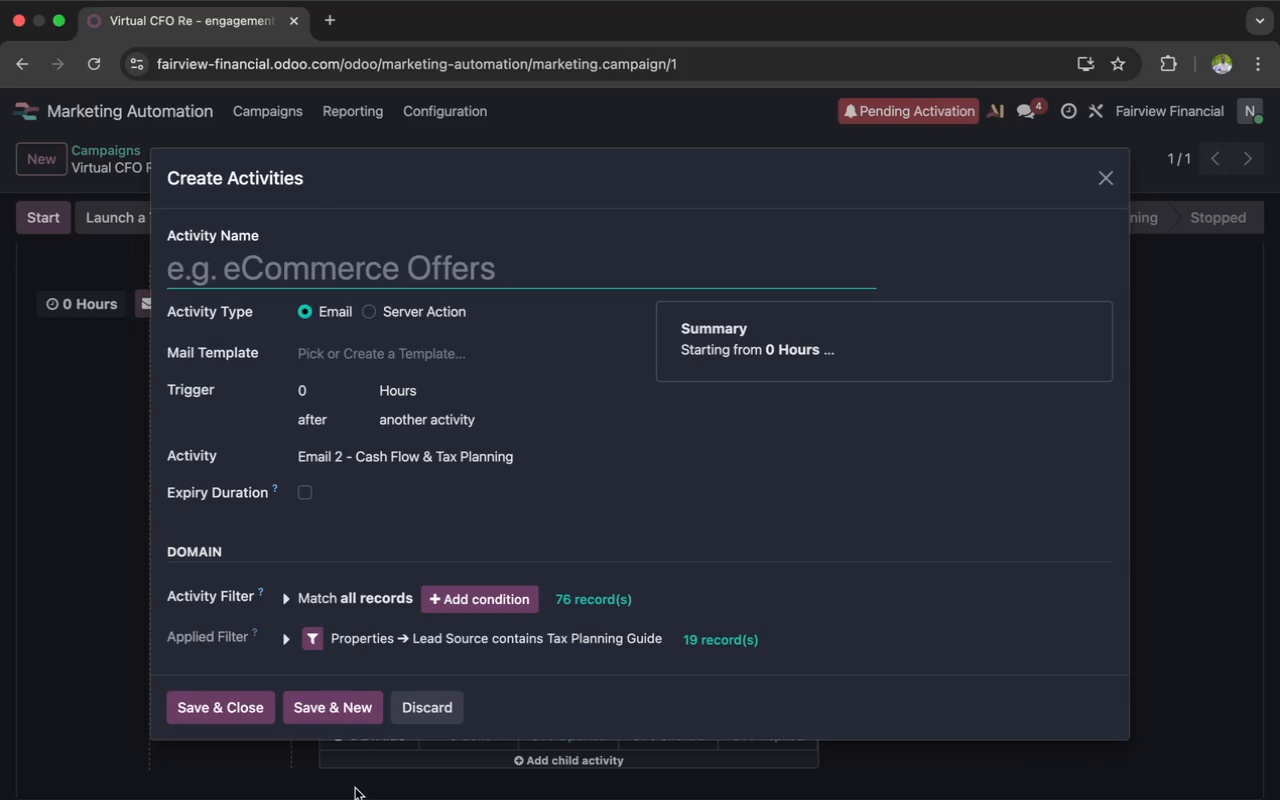 
left_click([419, 715])
 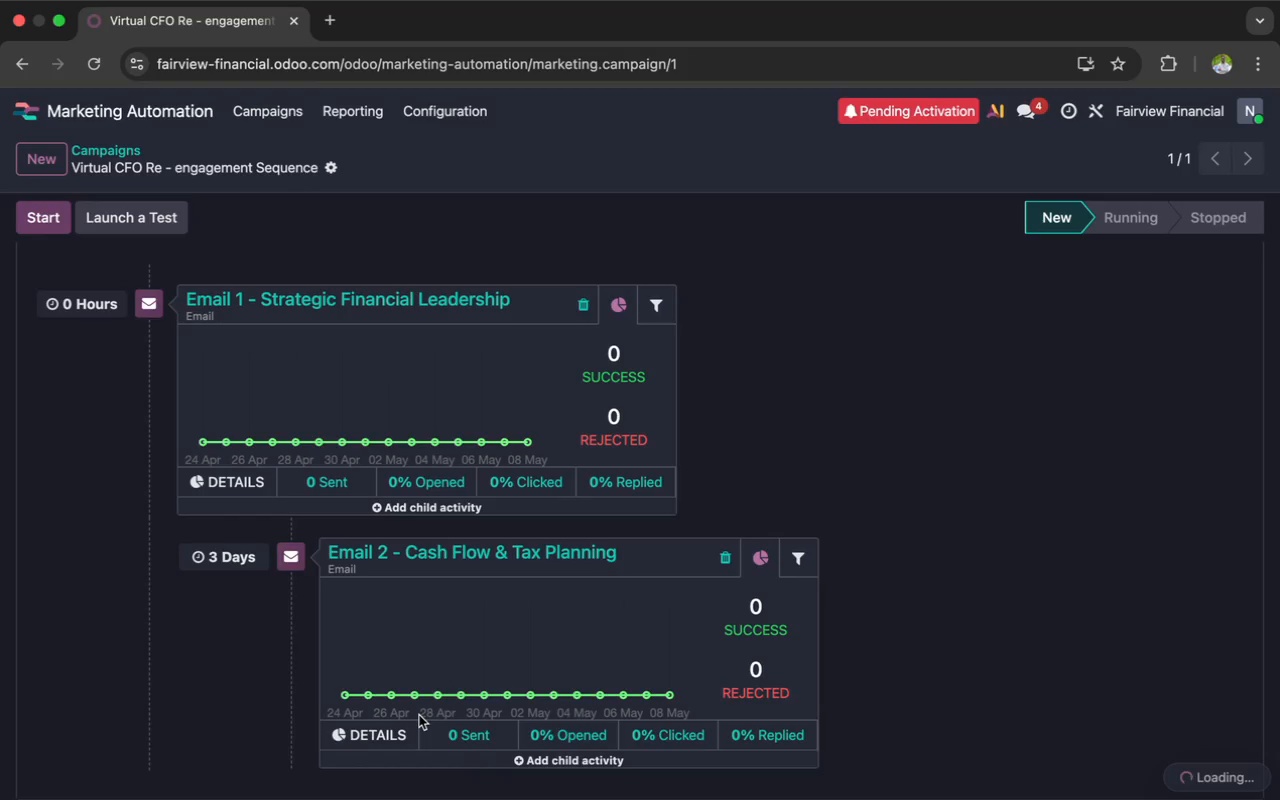 
scroll: coordinate [418, 702], scroll_direction: down, amount: 2.0
 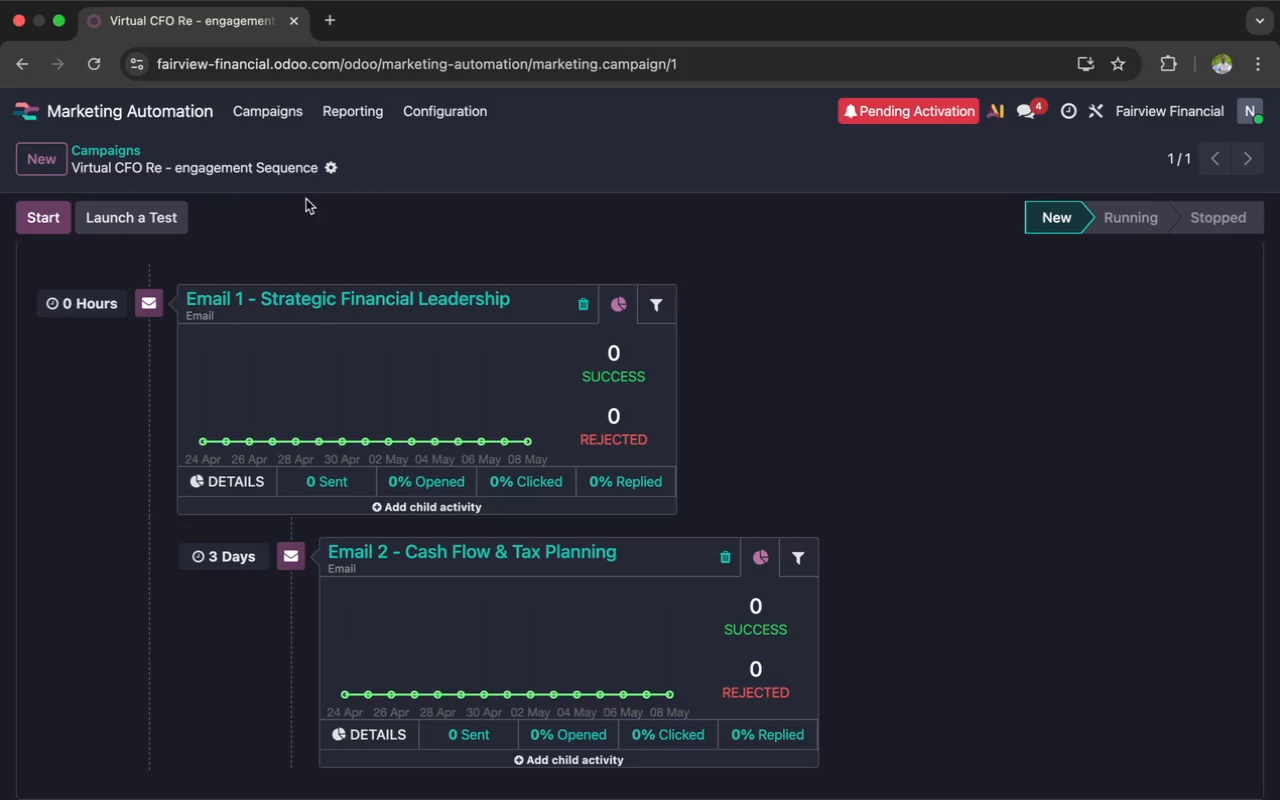 
left_click([329, 170])
 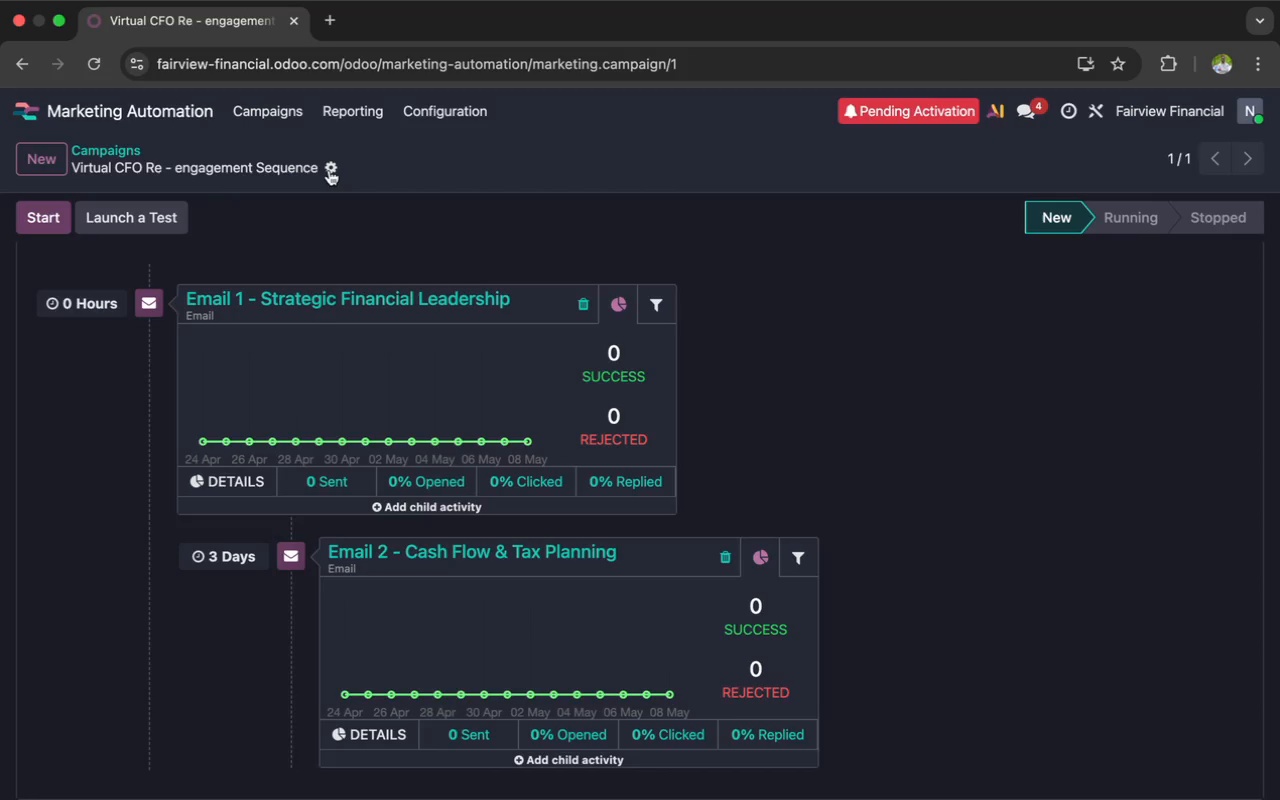 
mouse_move([291, 209])
 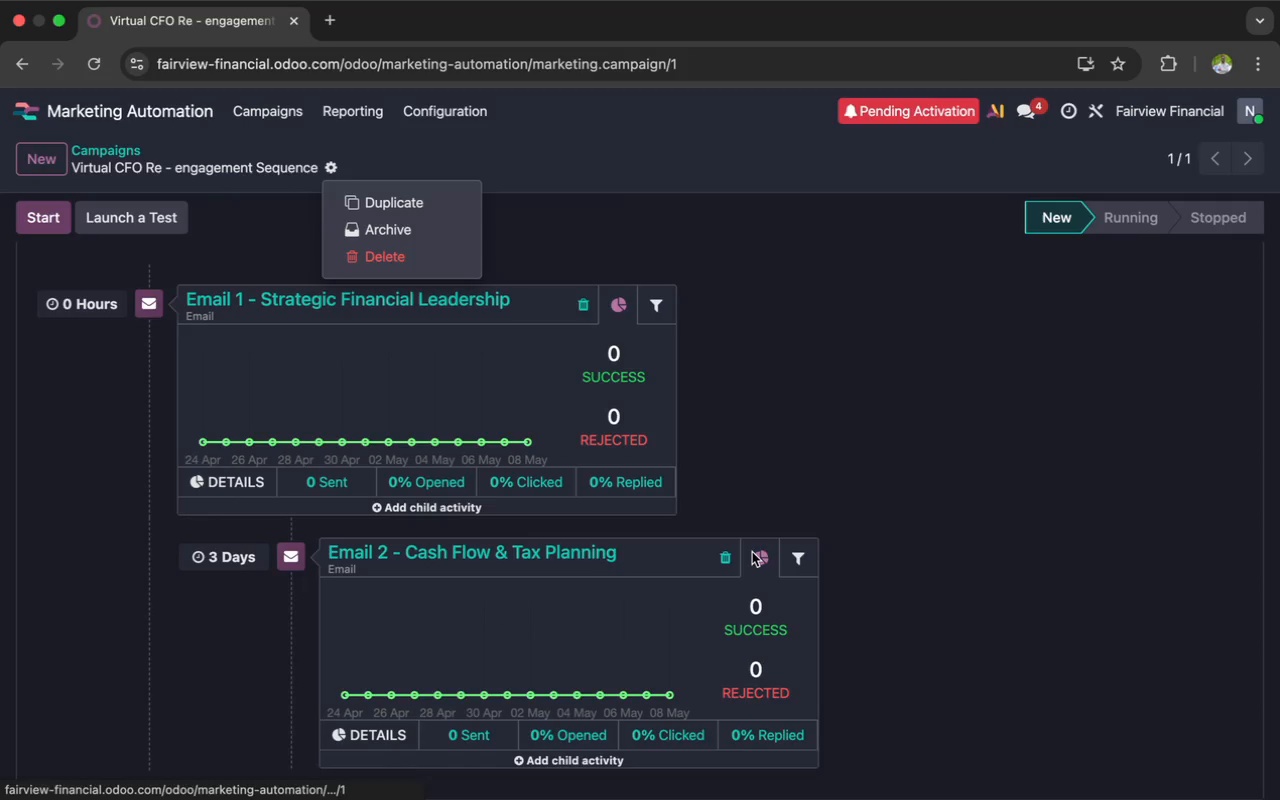 
wait(5.45)
 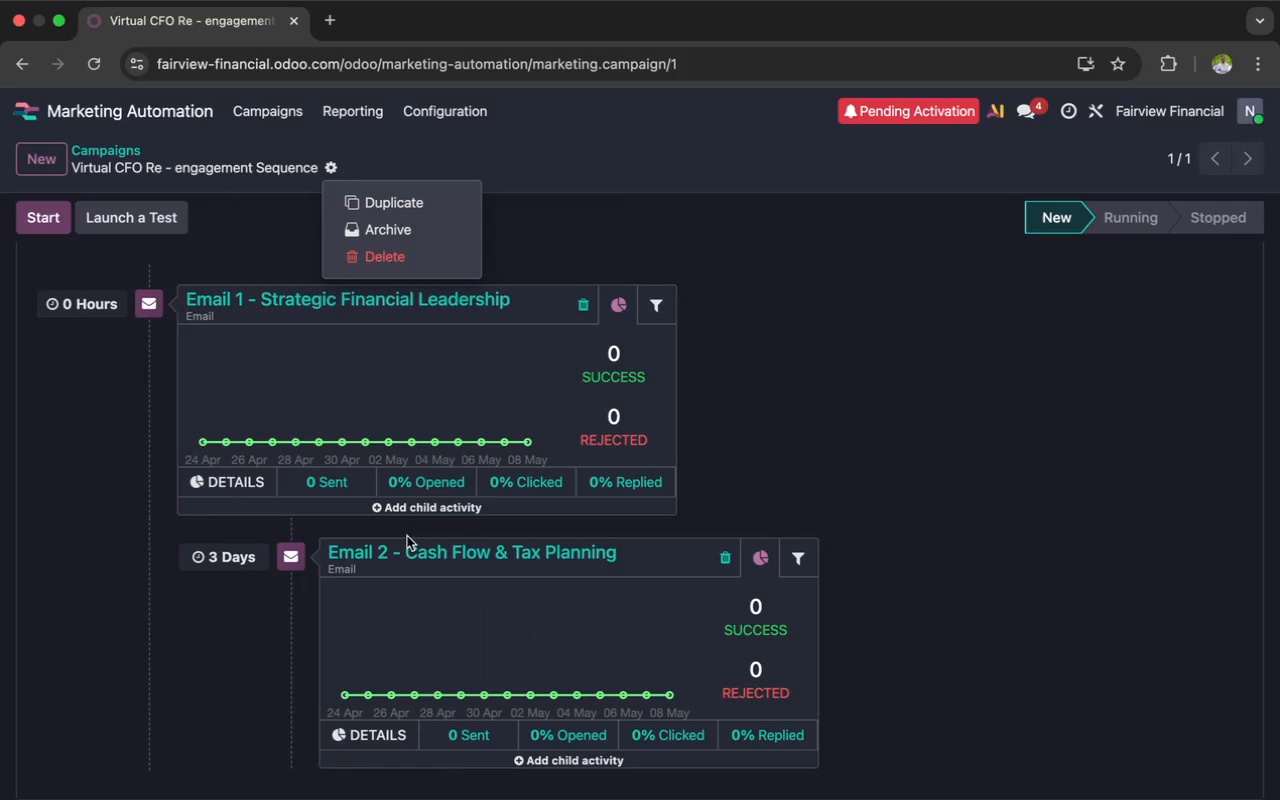 
scroll: coordinate [753, 665], scroll_direction: down, amount: 2.0
 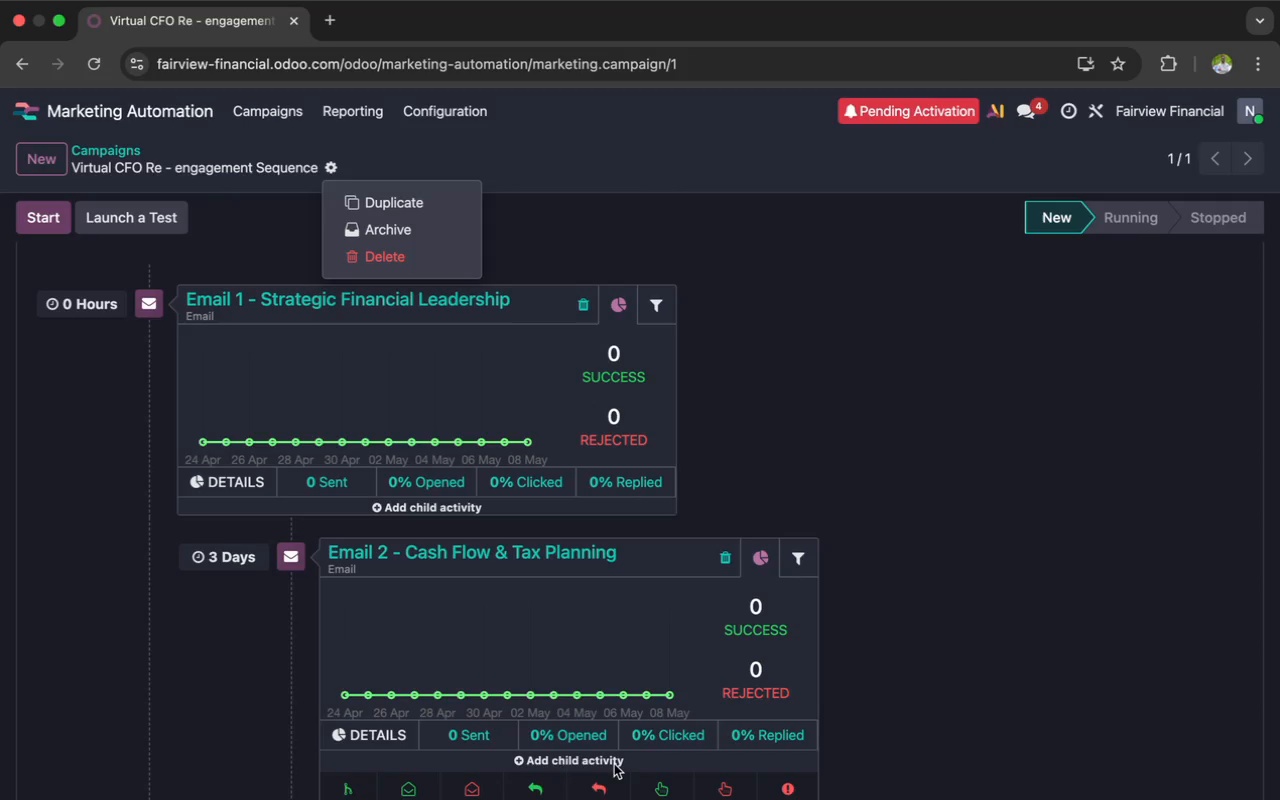 
wait(6.69)
 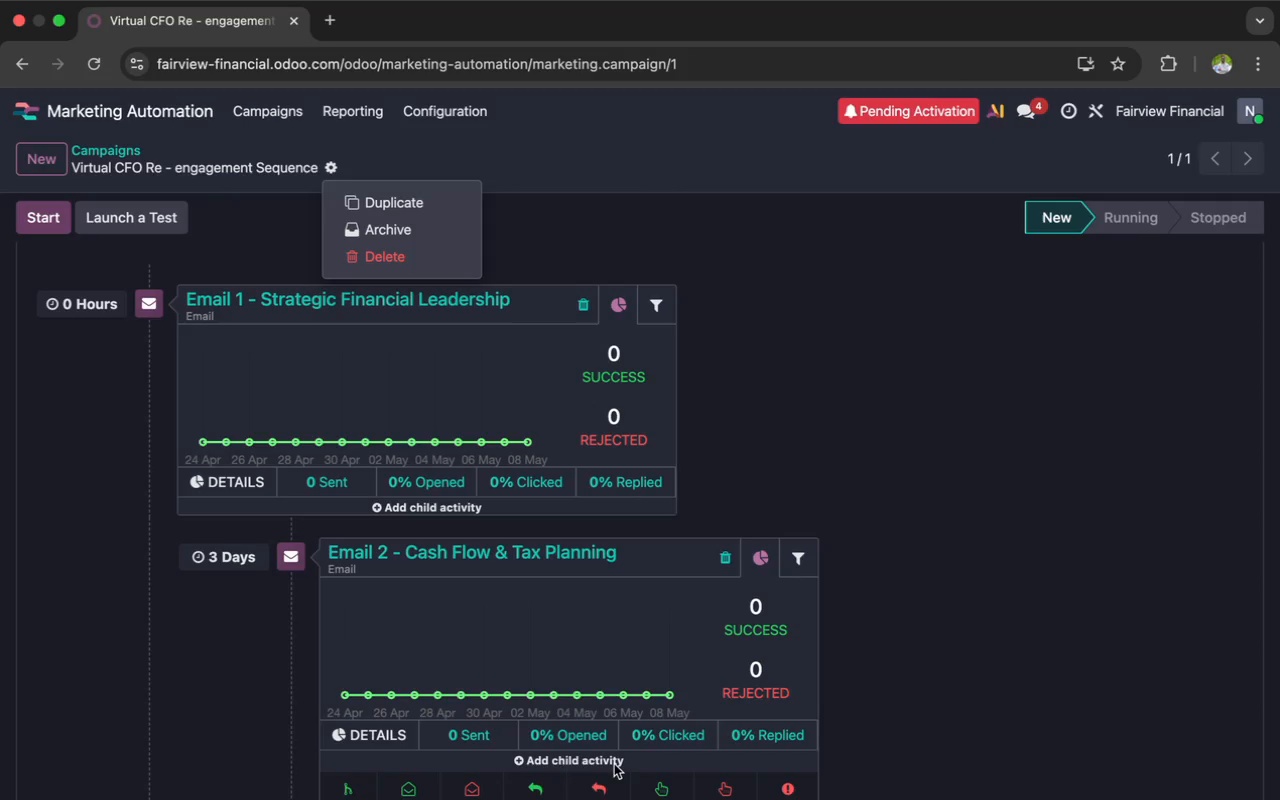 
left_click([347, 792])
 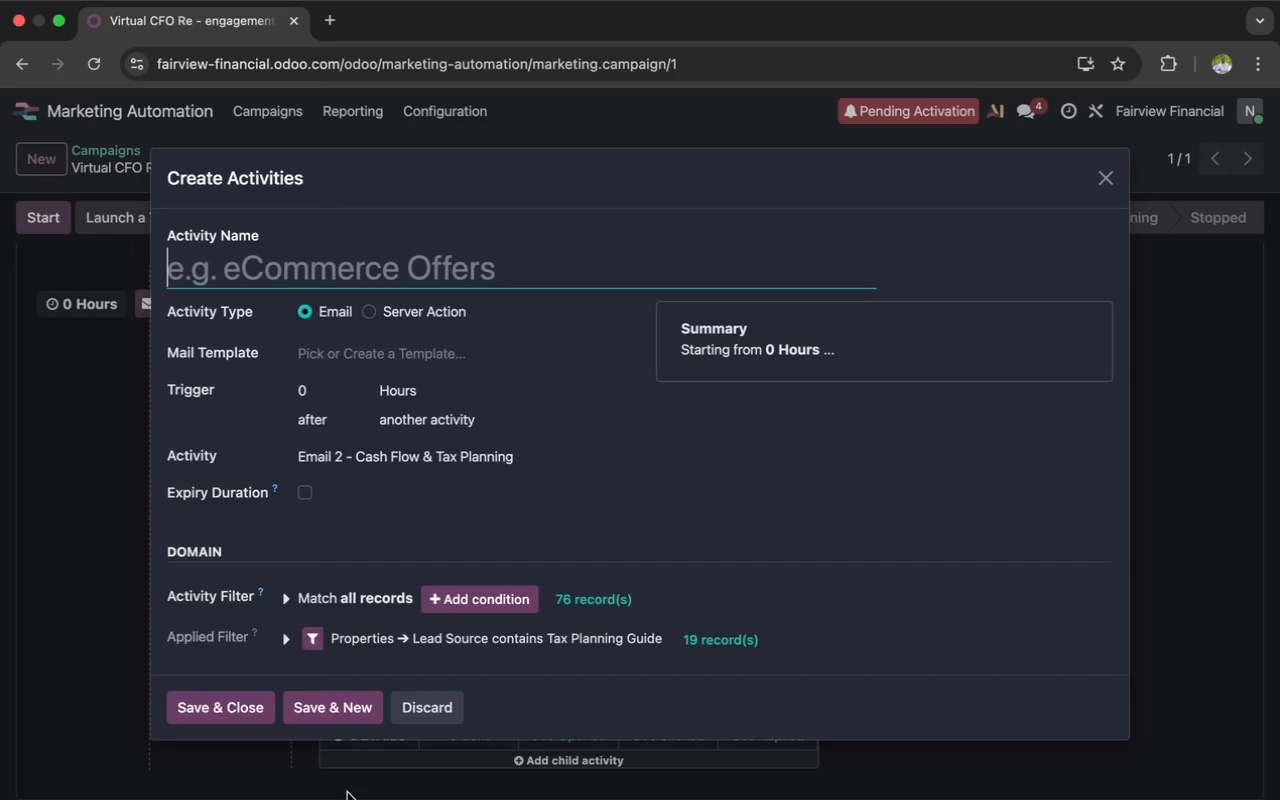 
wait(29.91)
 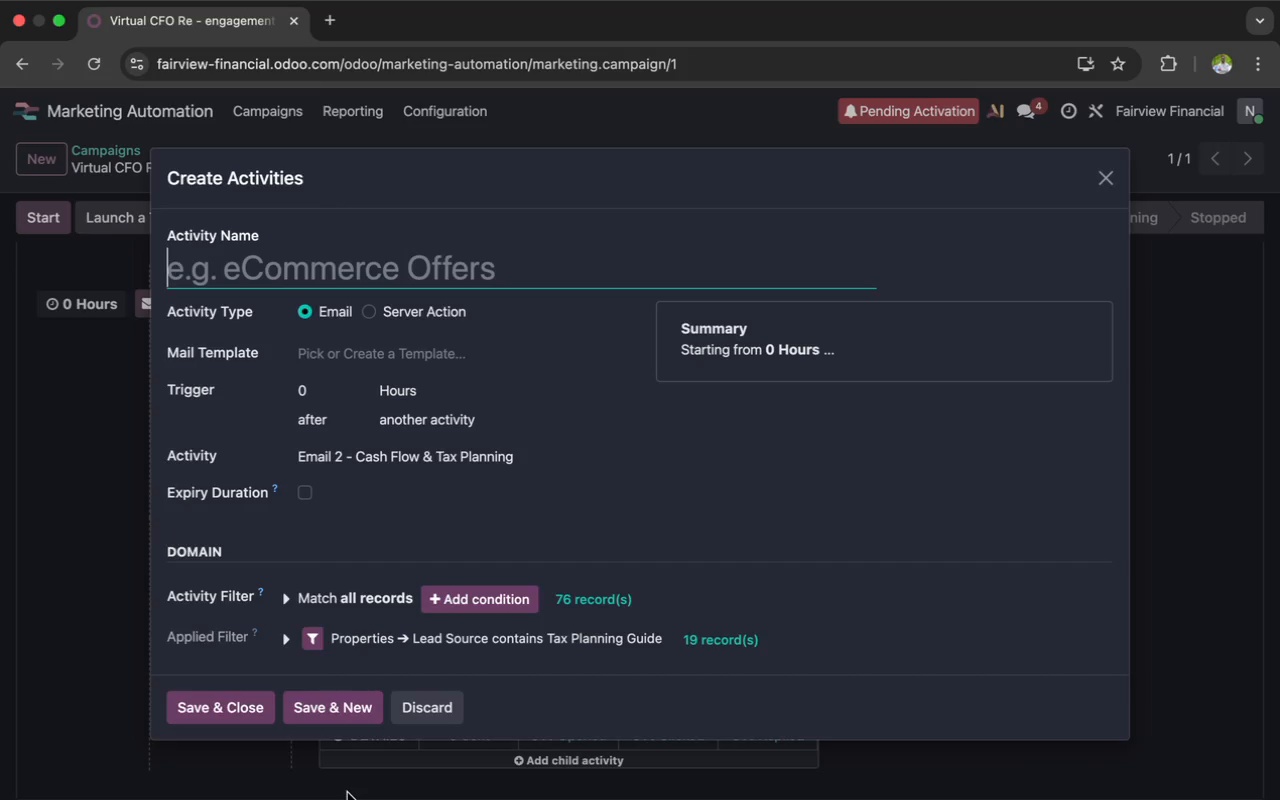 
left_click([415, 711])
 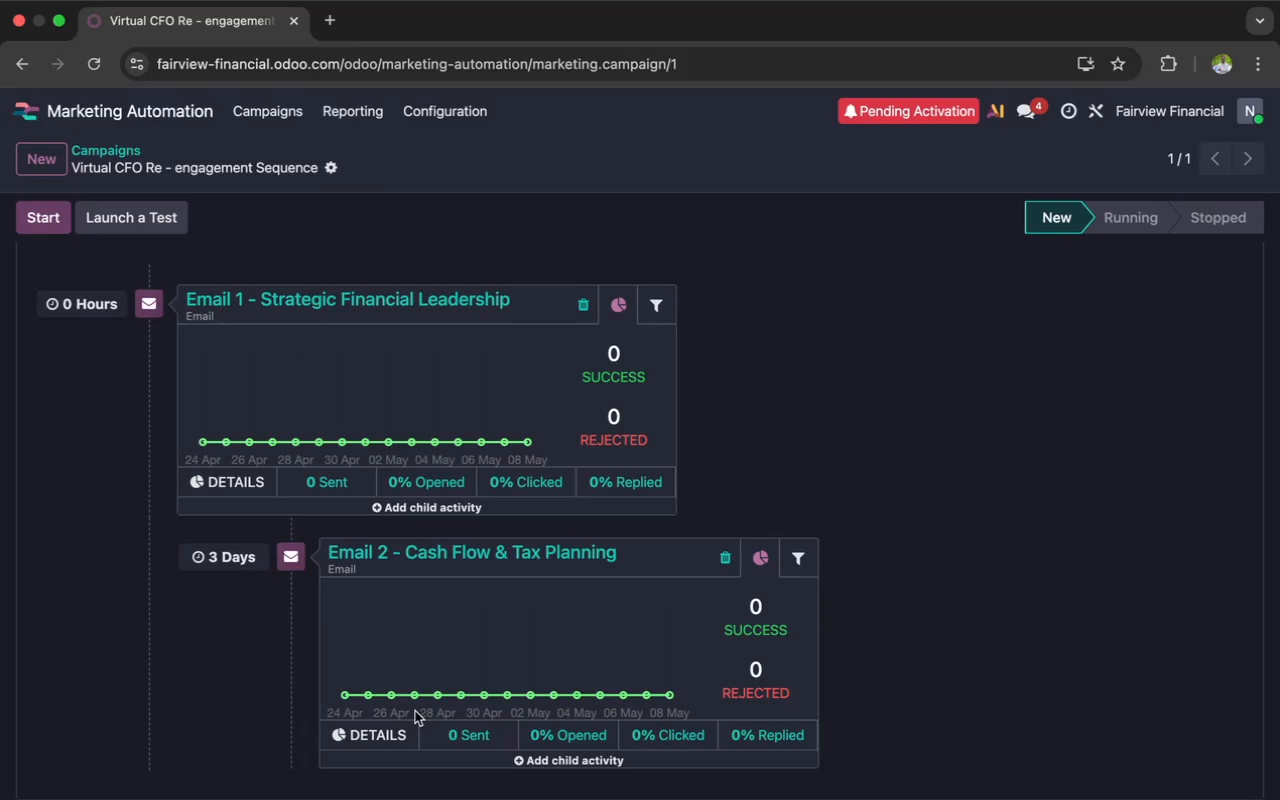 
scroll: coordinate [415, 711], scroll_direction: down, amount: 4.0
 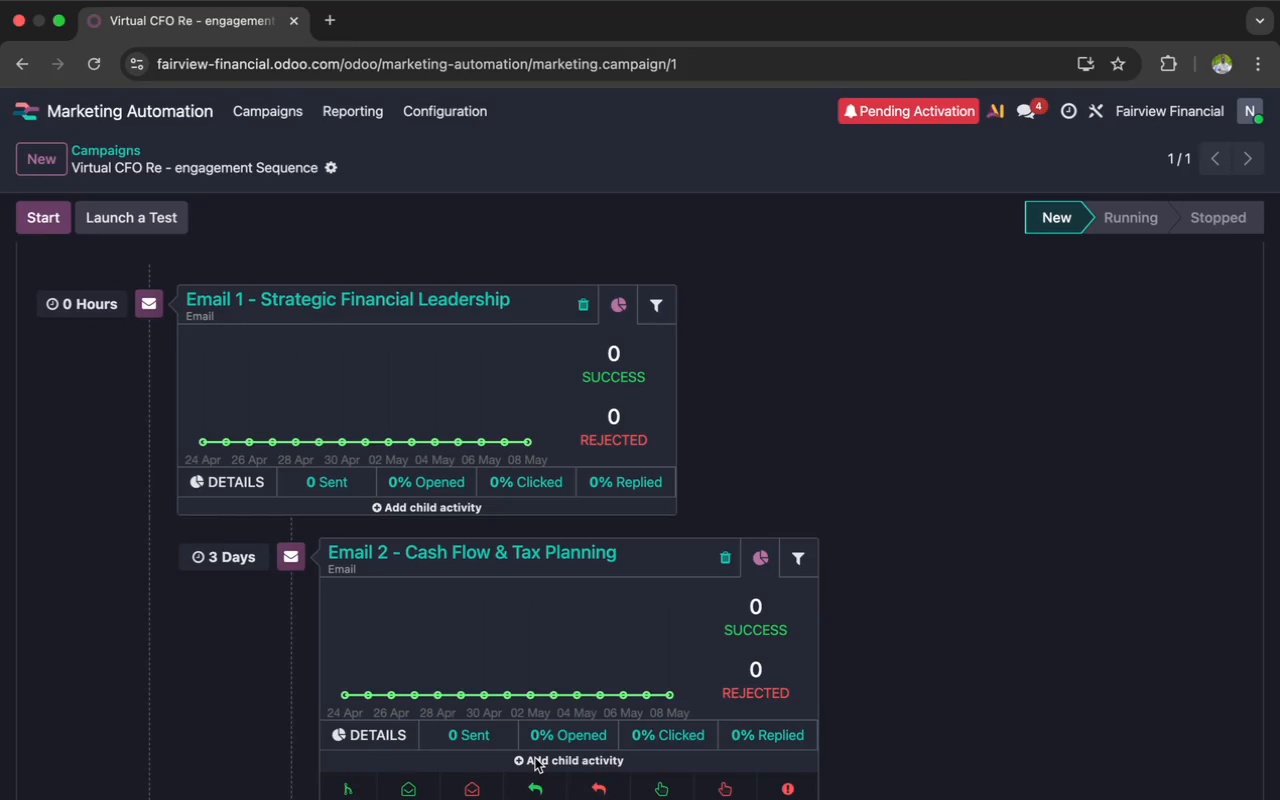 
left_click([535, 758])
 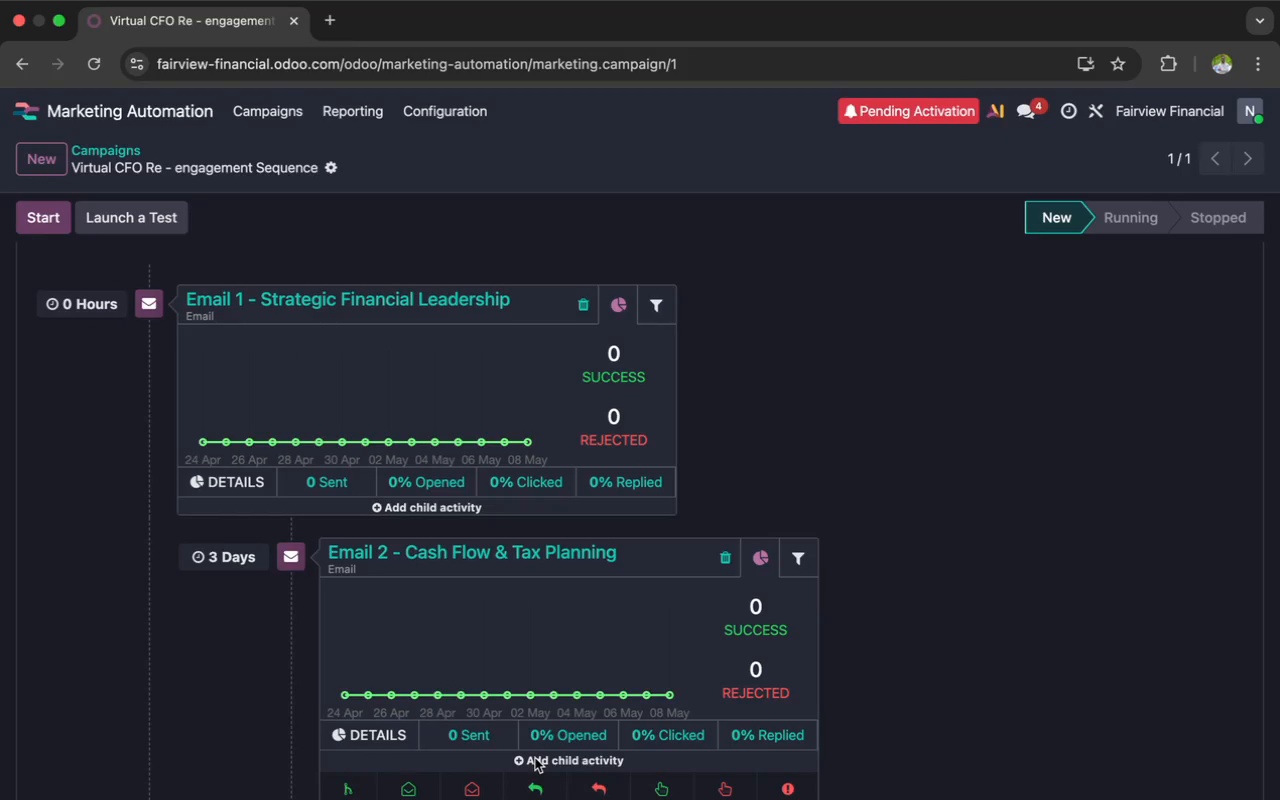 
scroll: coordinate [535, 758], scroll_direction: down, amount: 5.0
 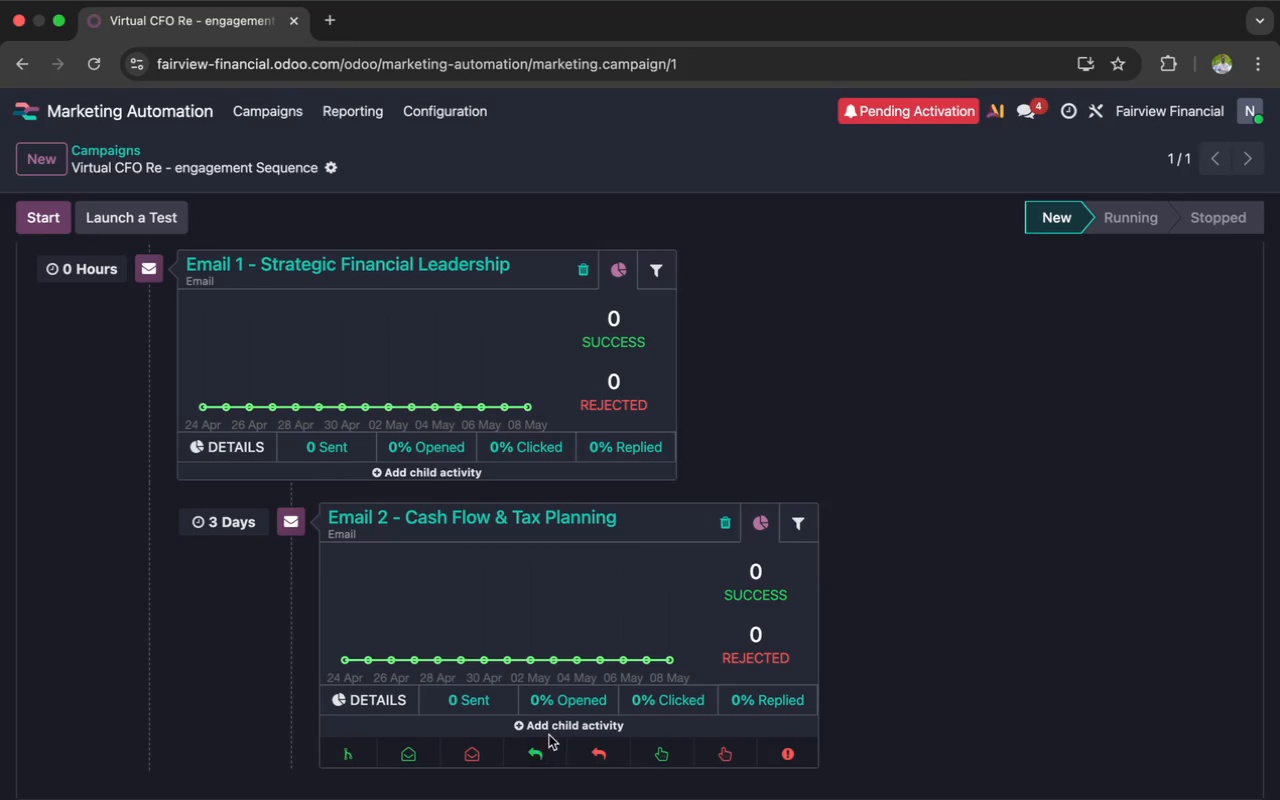 
left_click([551, 728])
 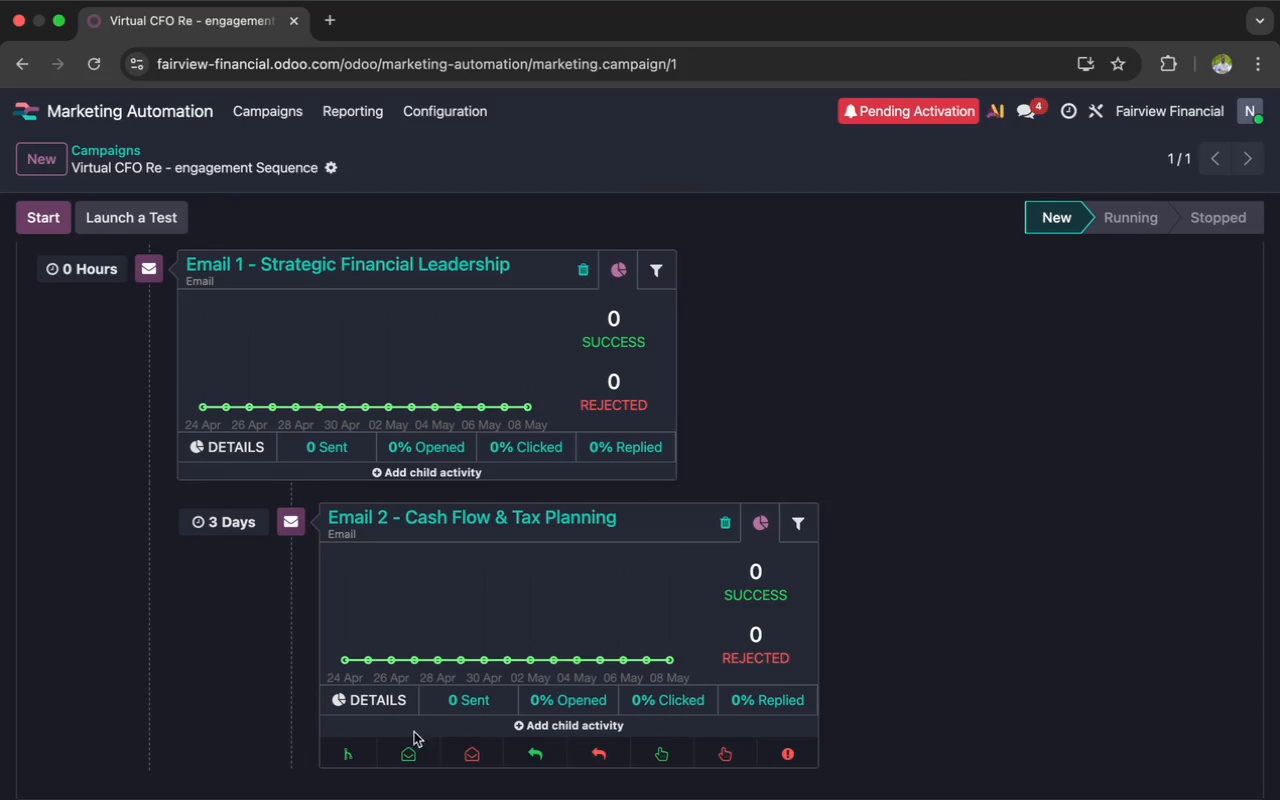 
left_click([343, 748])
 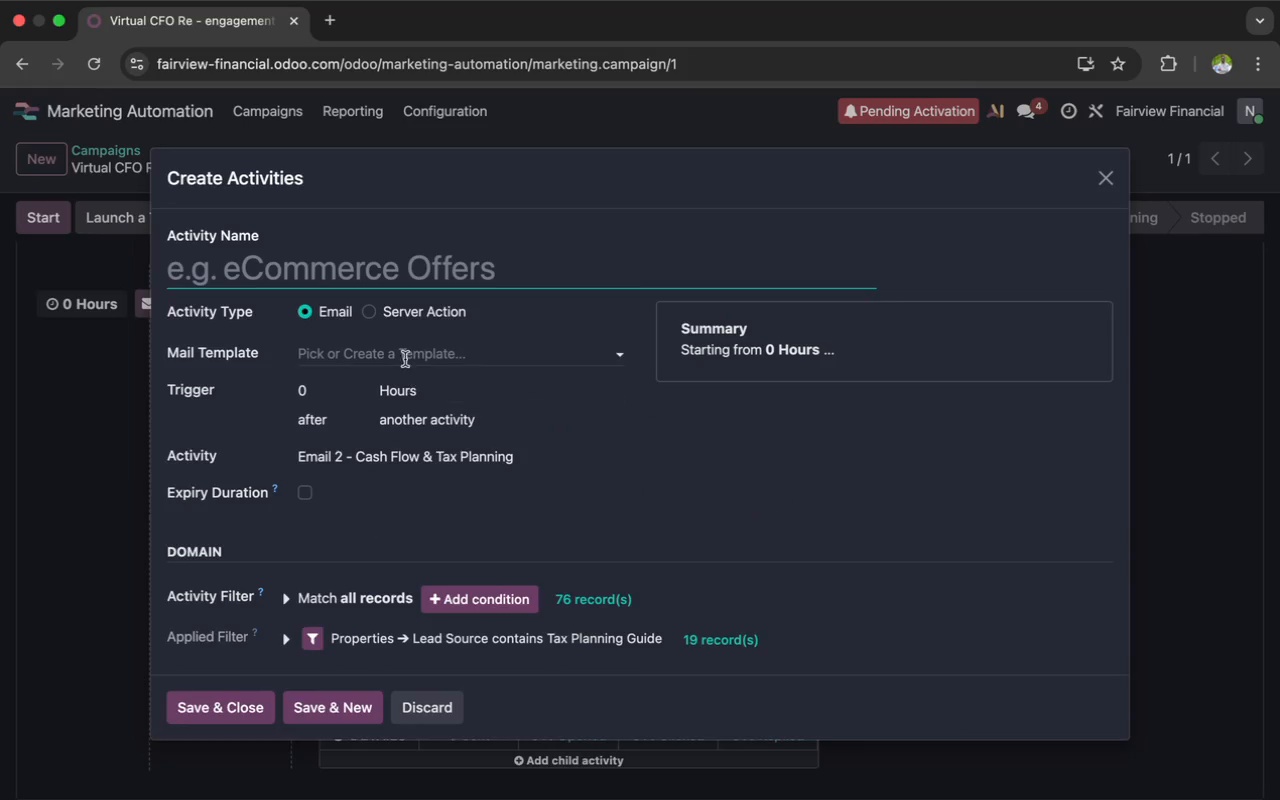 
wait(7.21)
 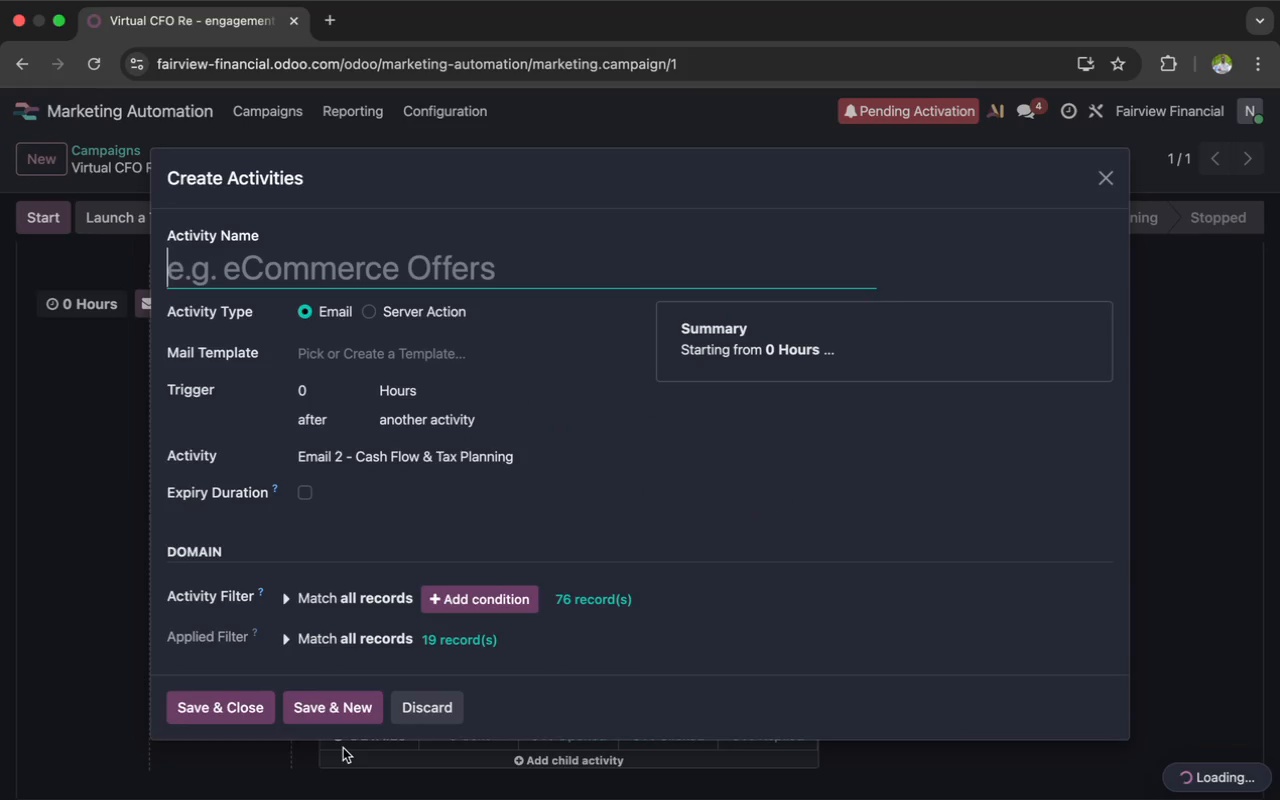 
left_click([377, 311])
 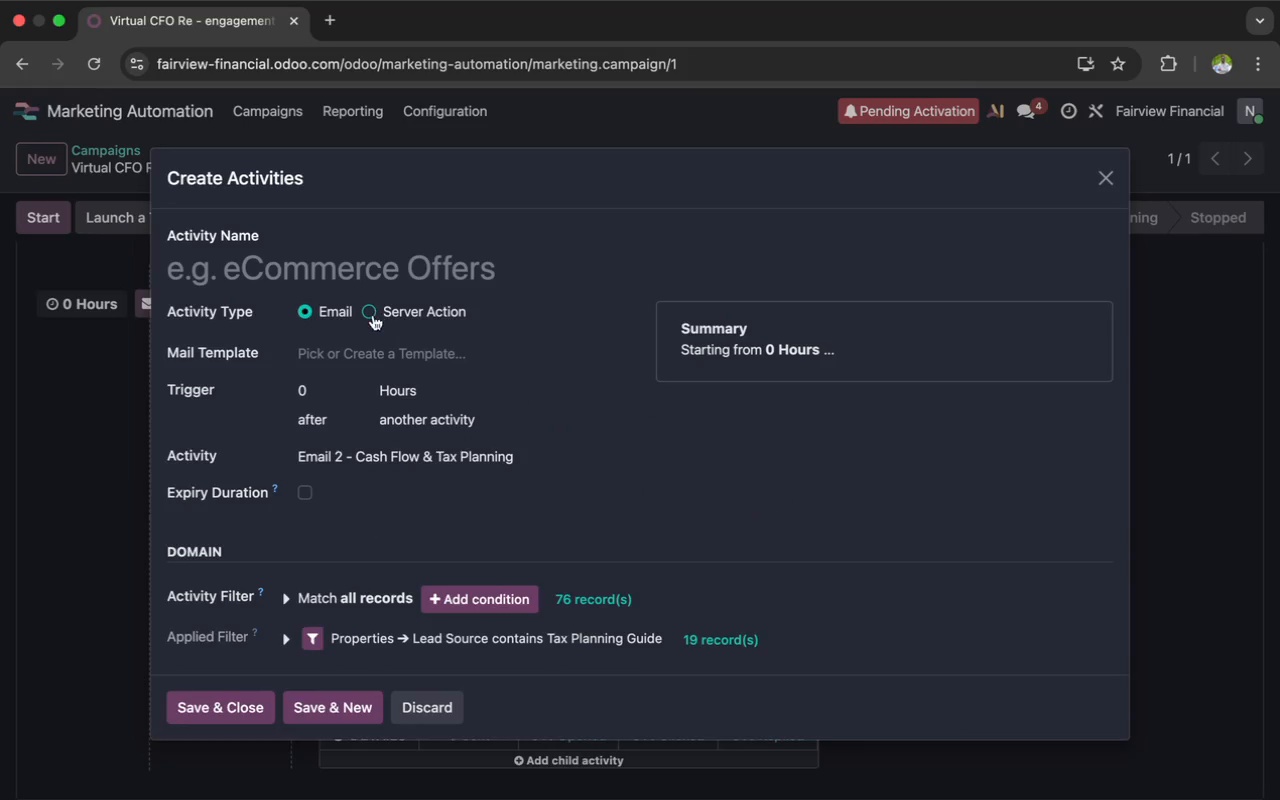 
left_click([368, 313])
 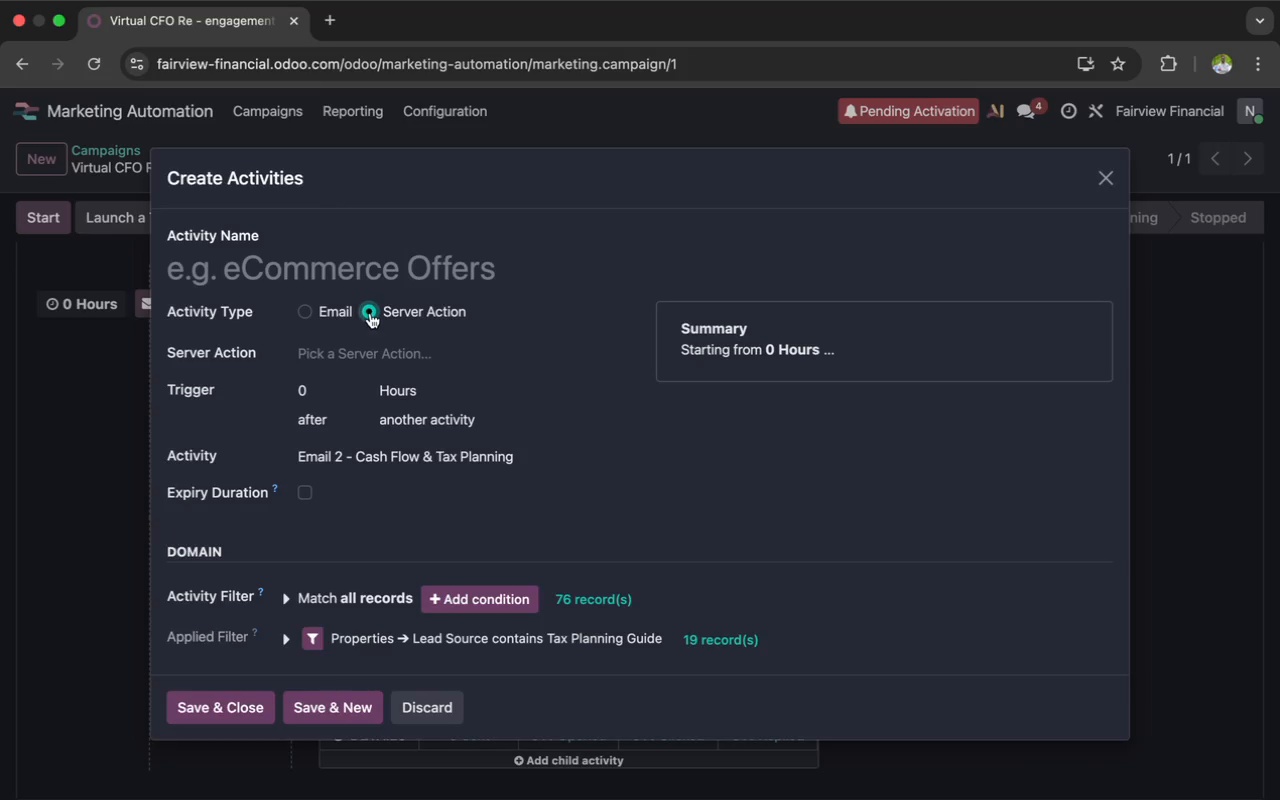 
wait(20.66)
 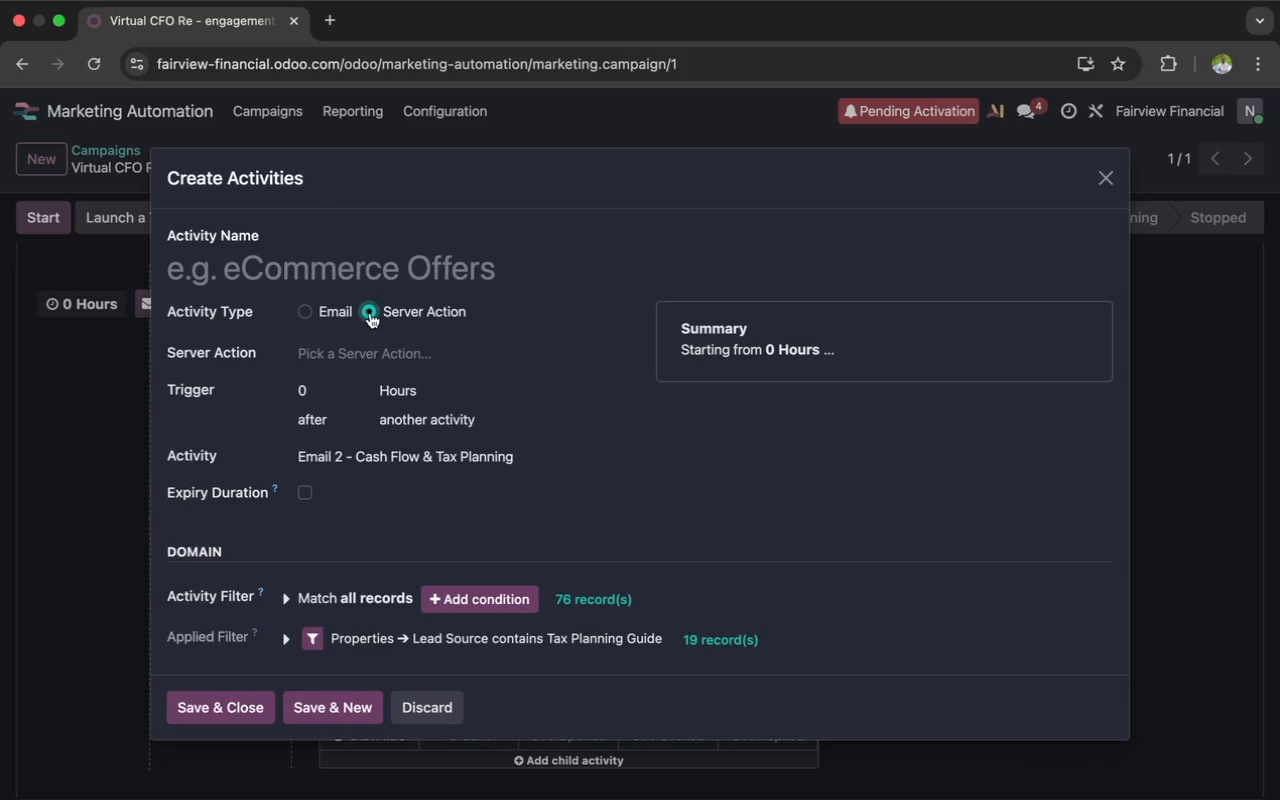 
left_click([402, 419])
 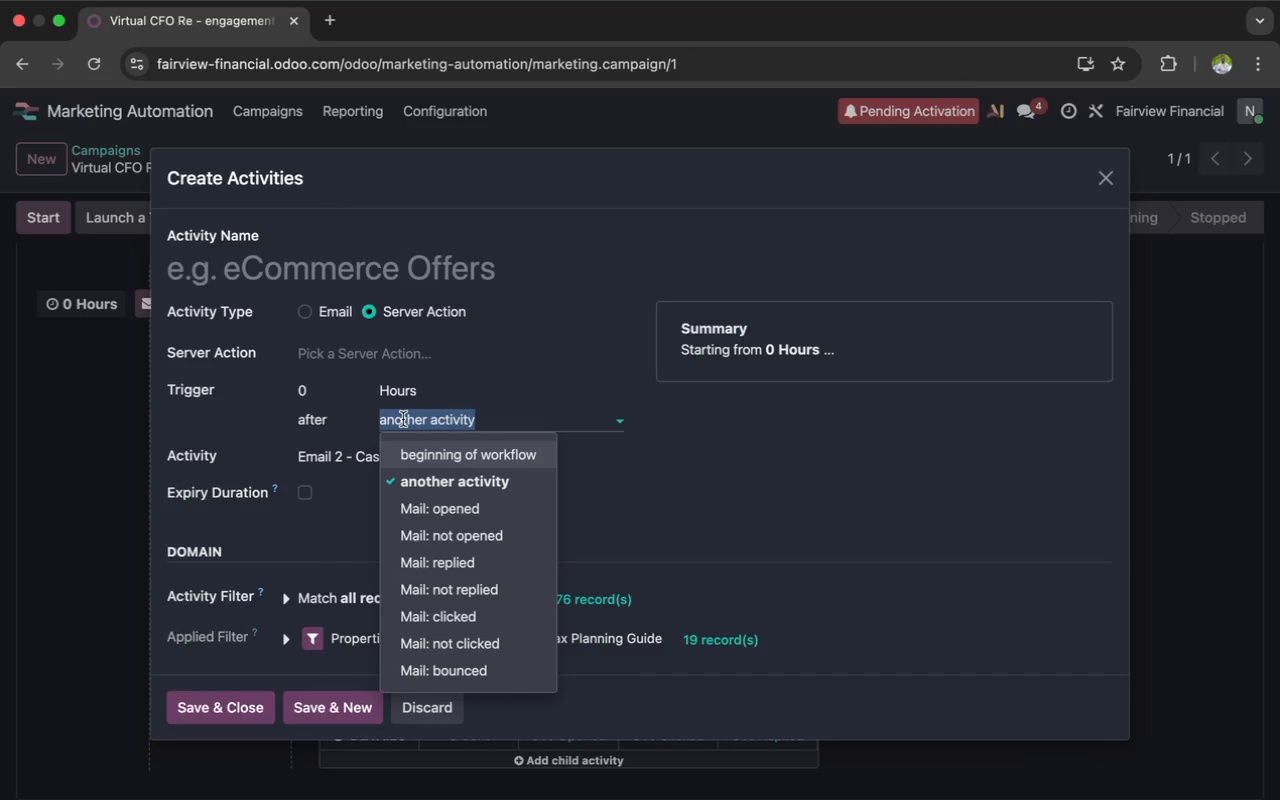 
type(condition)
 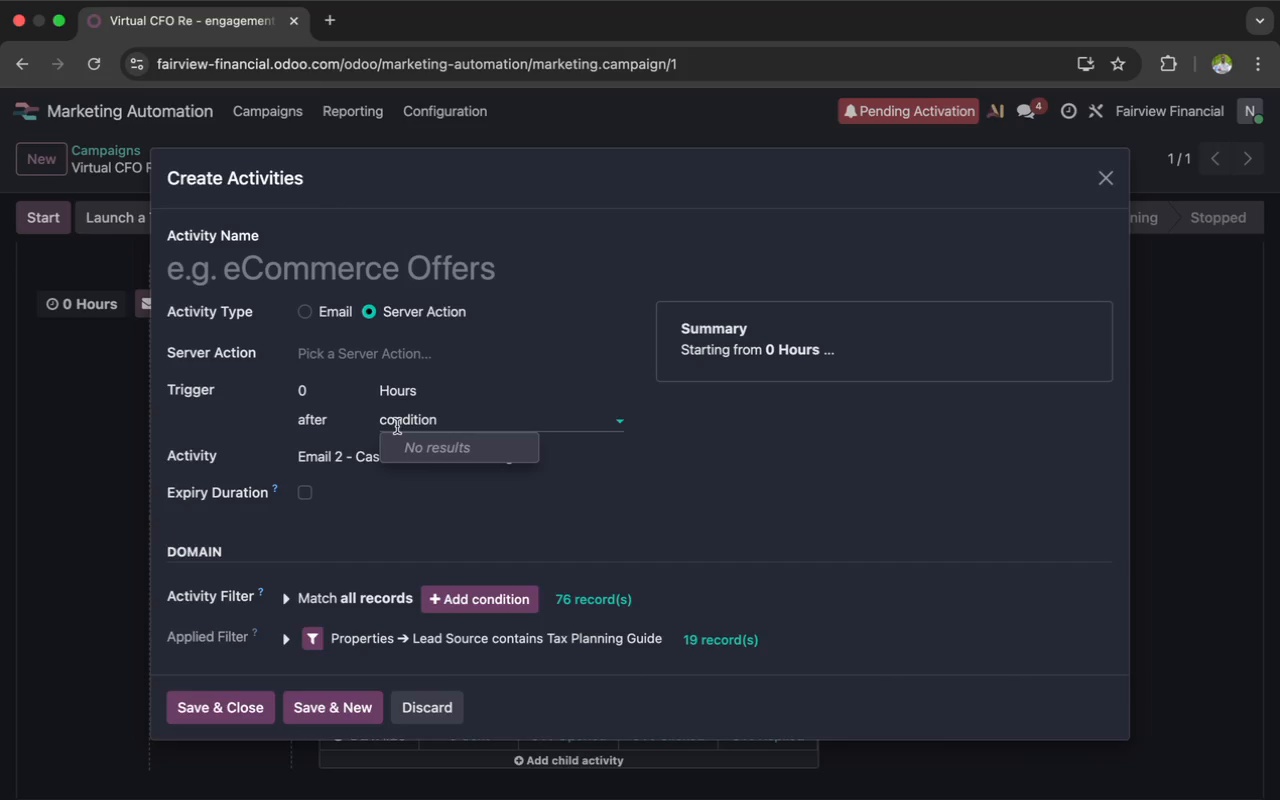 
left_click([406, 441])
 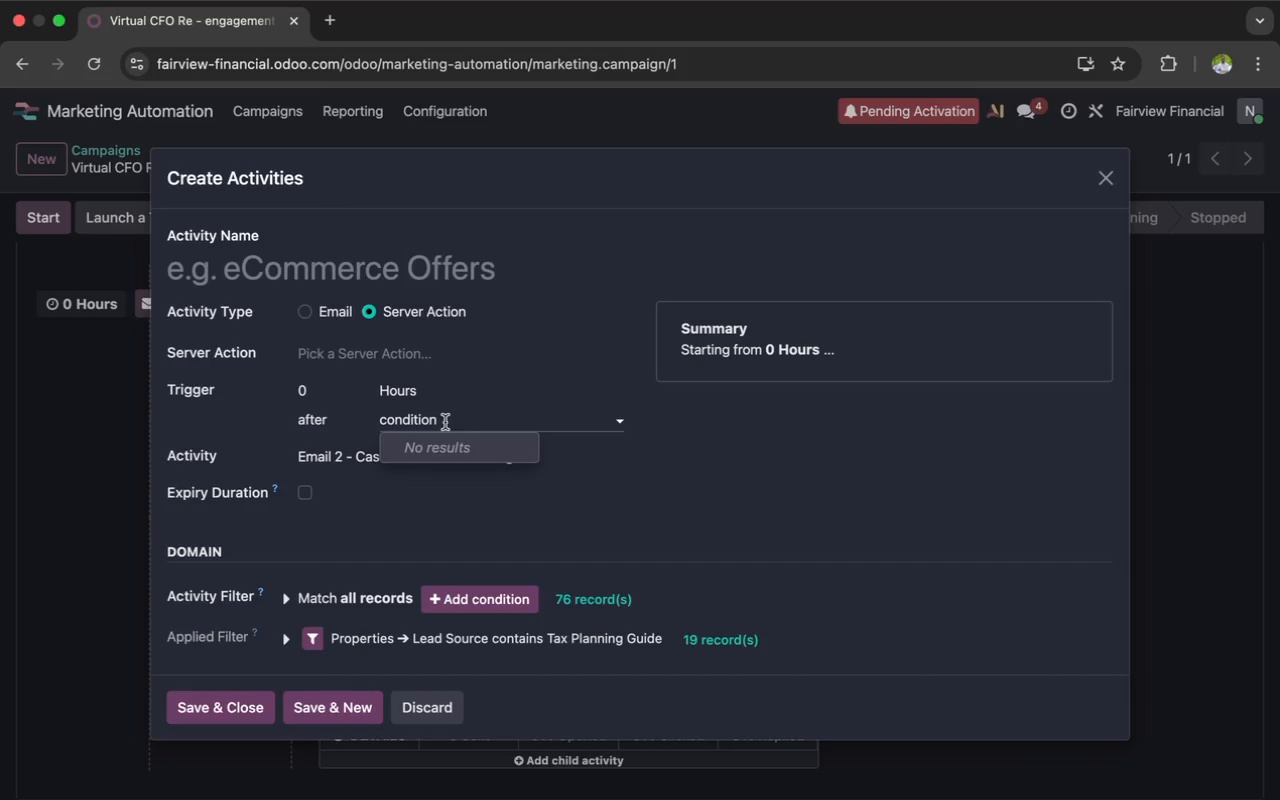 
left_click([447, 421])
 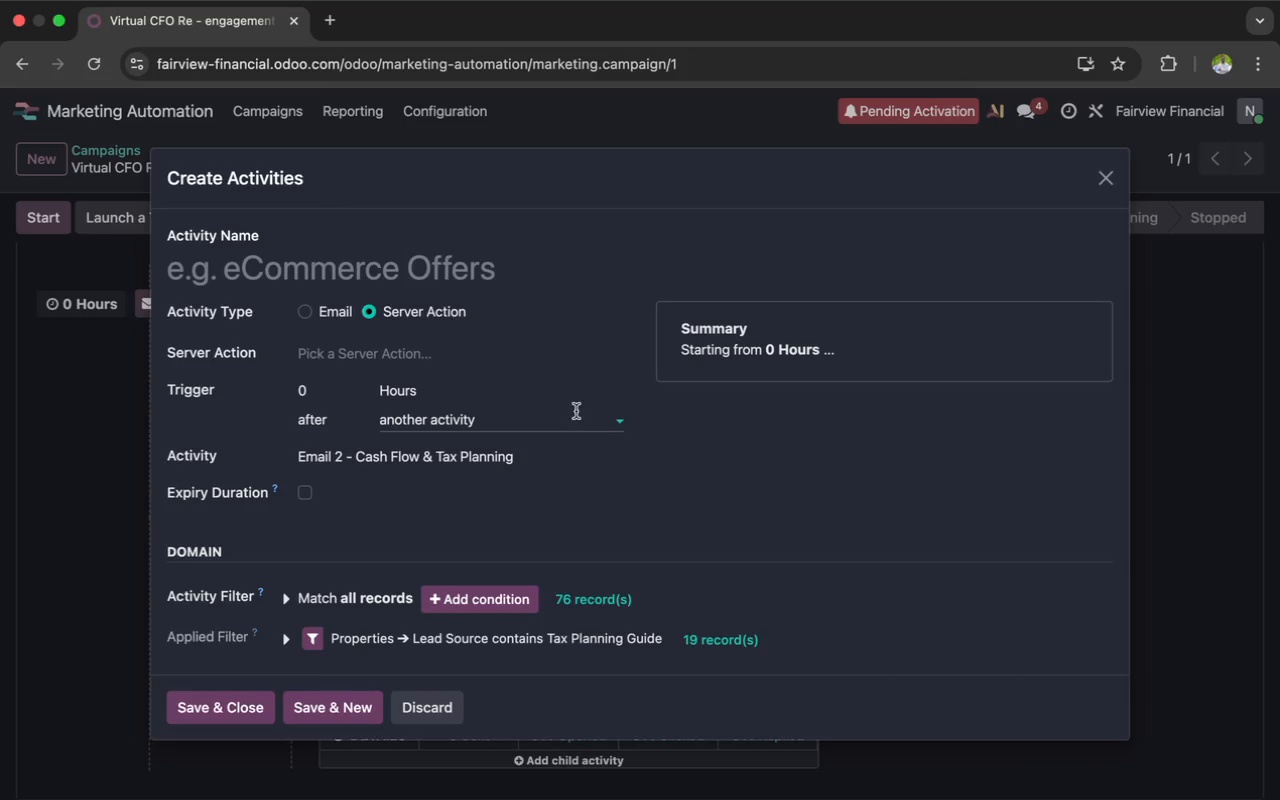 
left_click([626, 425])
 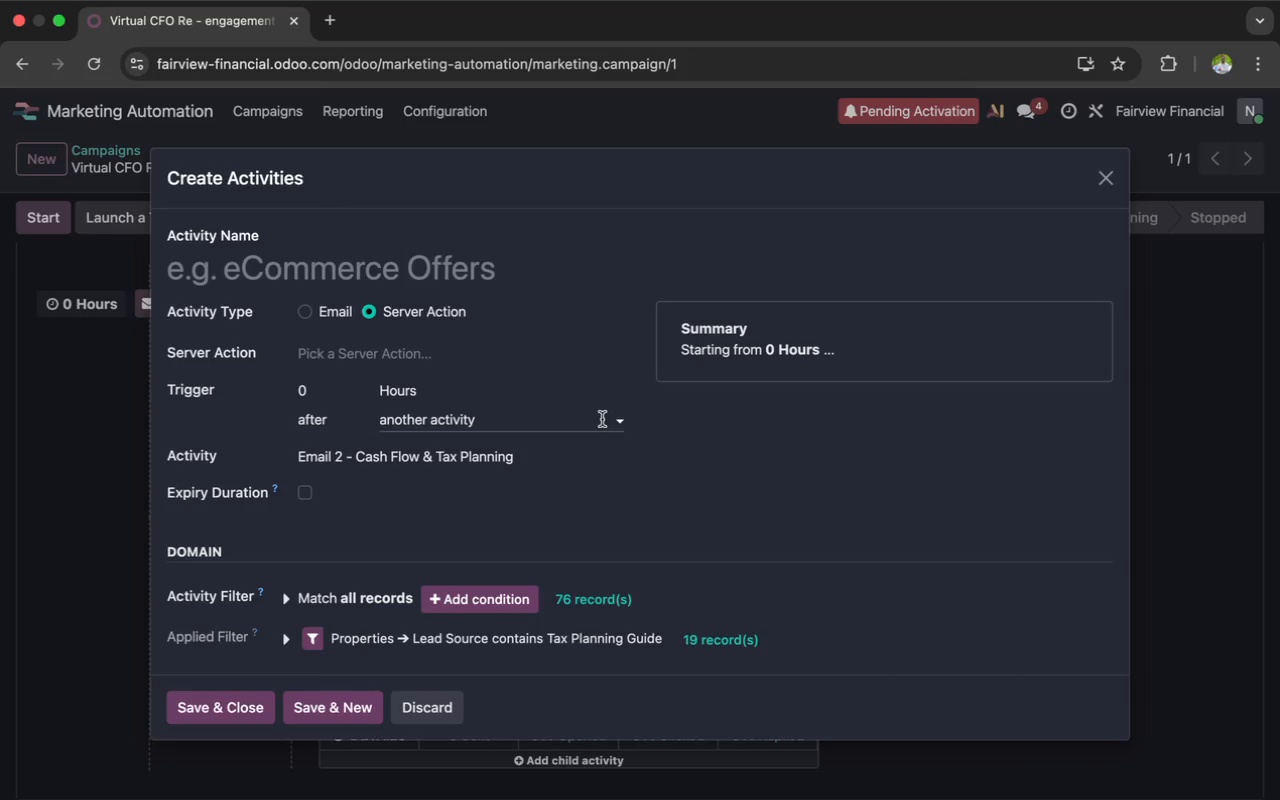 
left_click([596, 424])
 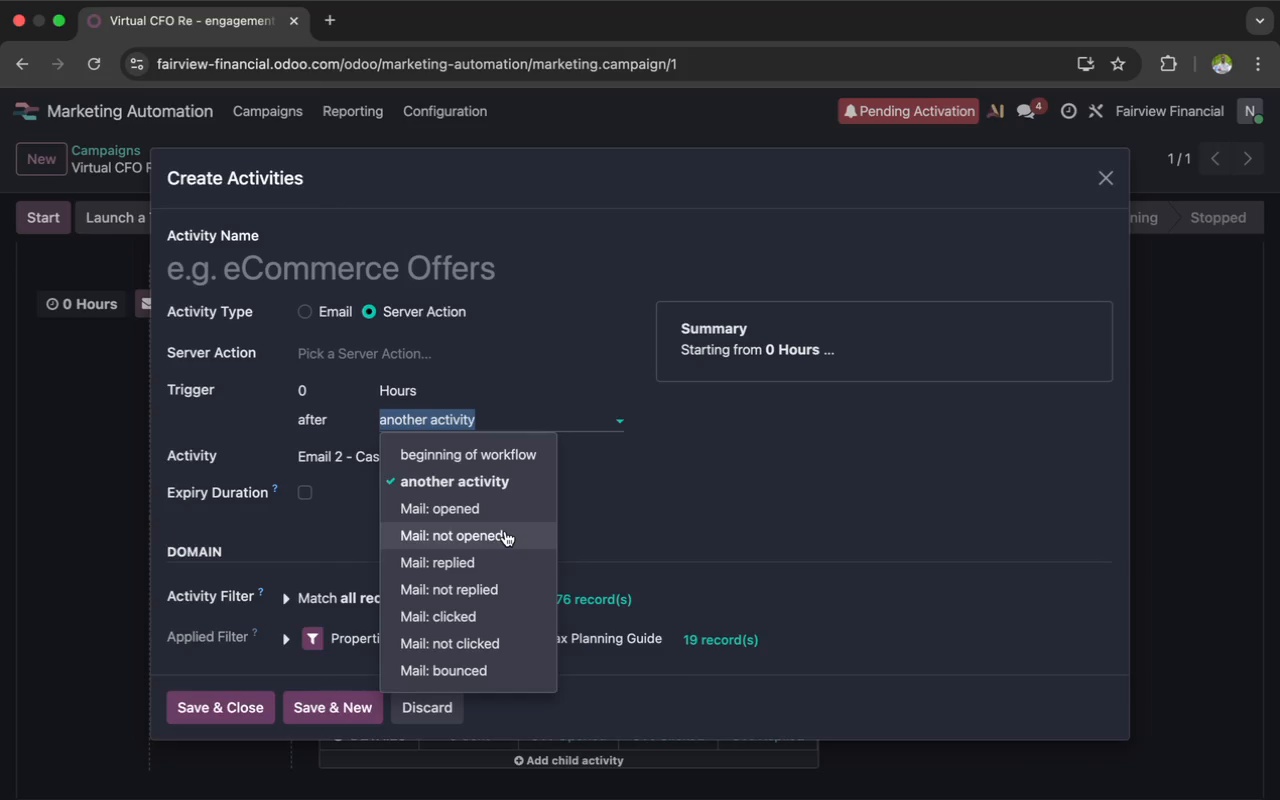 
wait(23.46)
 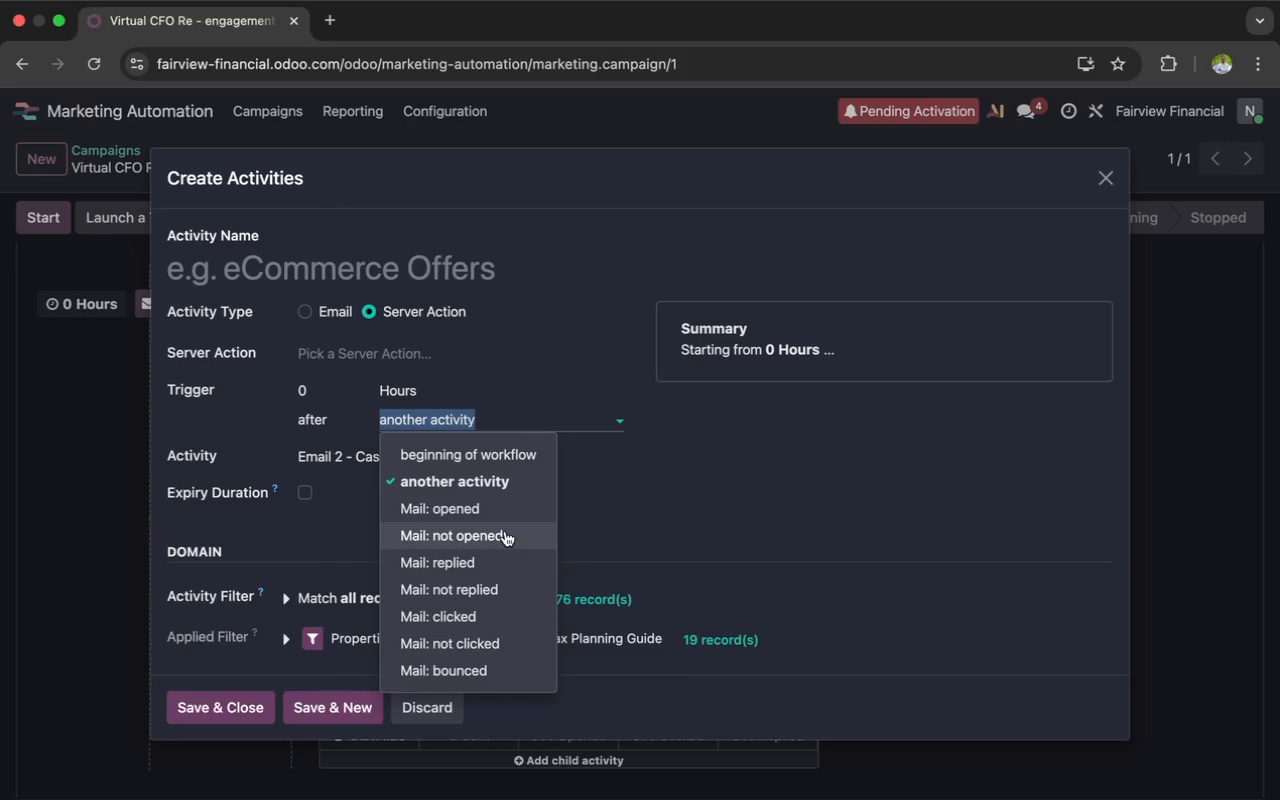 
left_click([705, 508])
 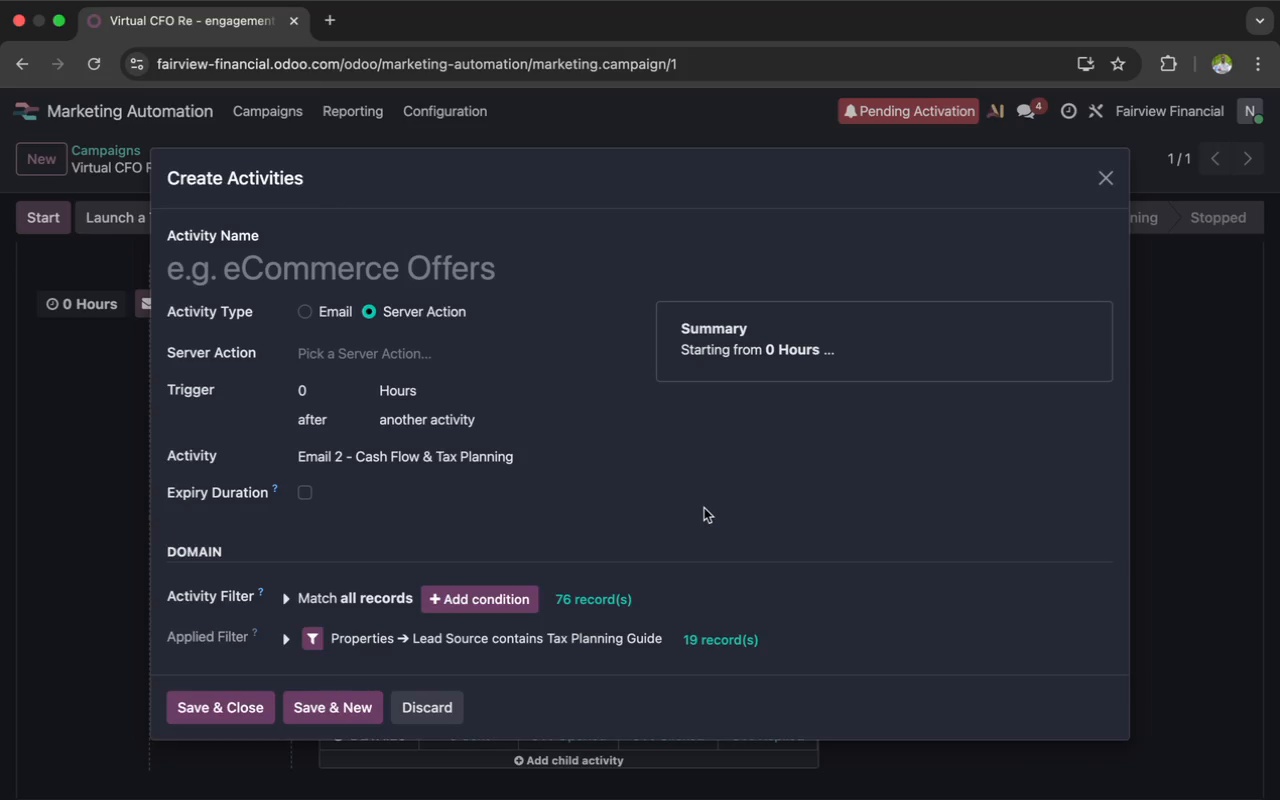 
left_click([395, 553])
 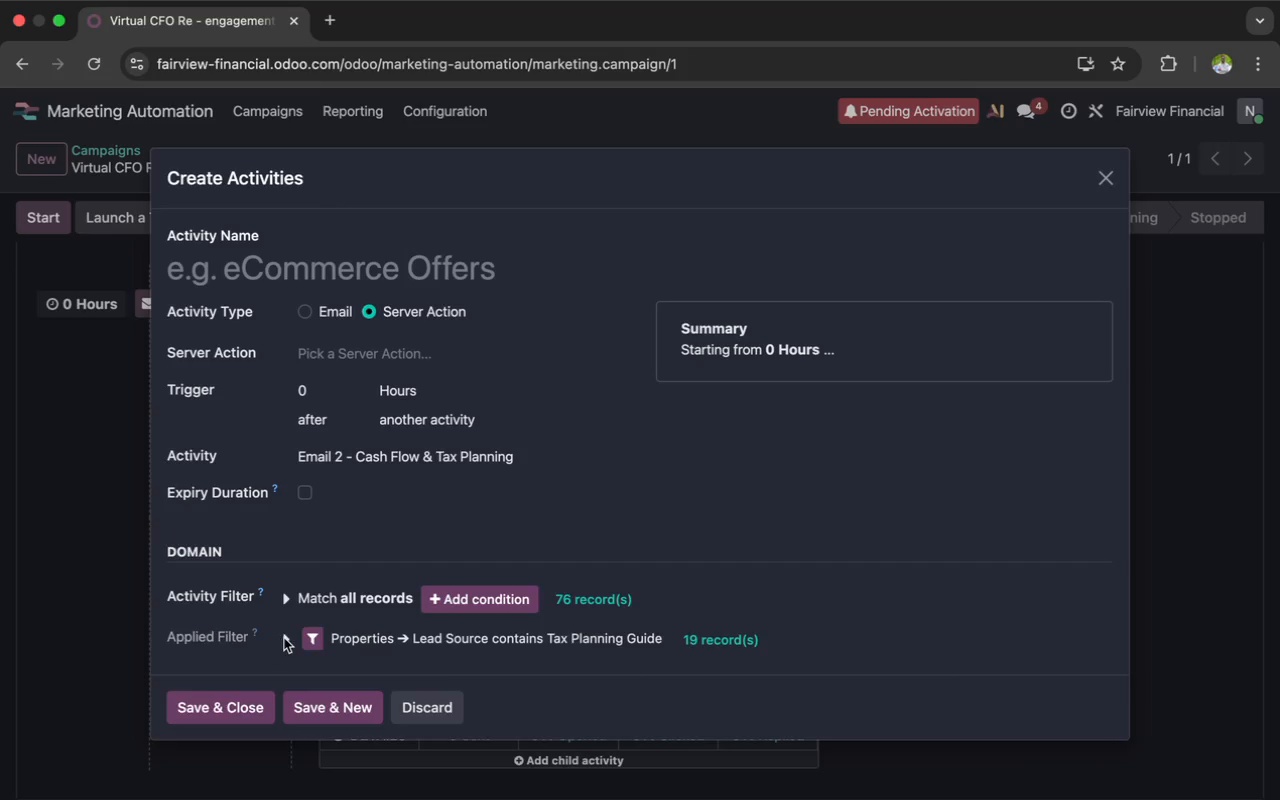 
wait(7.53)
 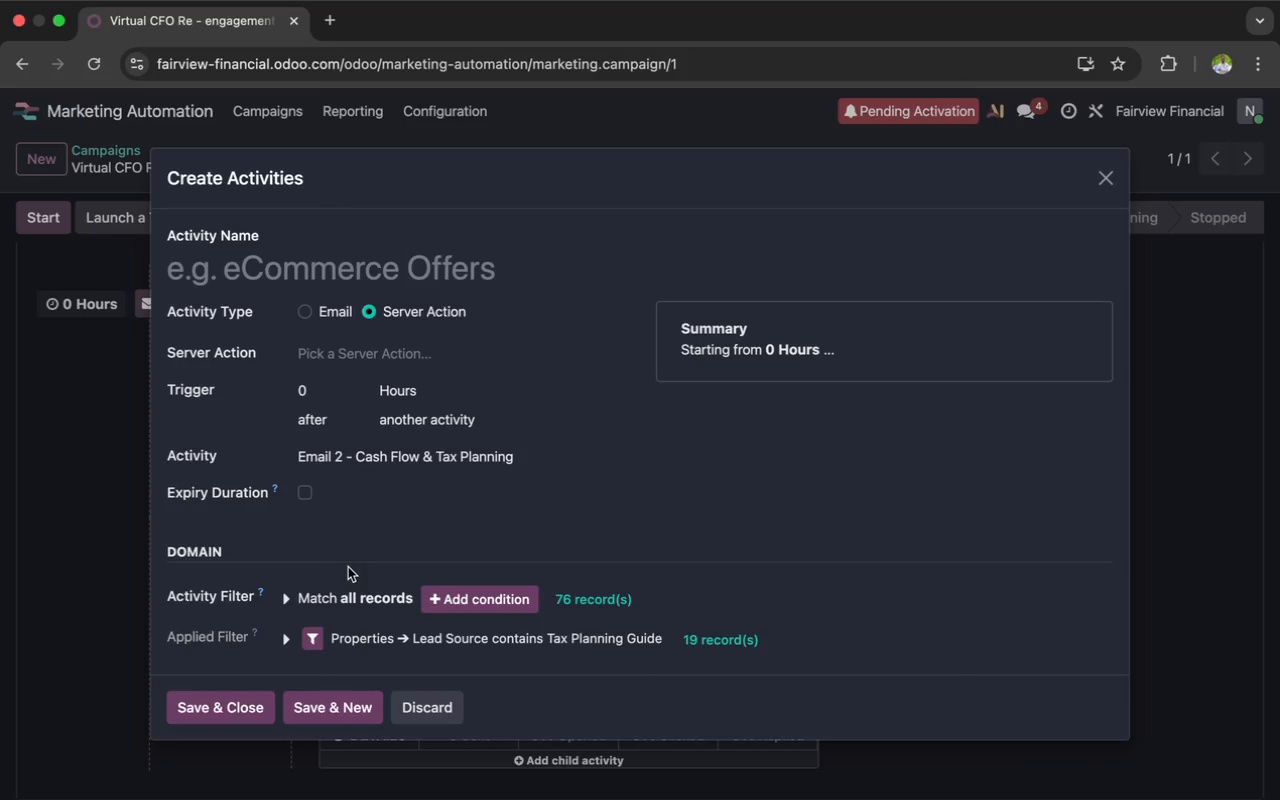 
left_click([285, 640])
 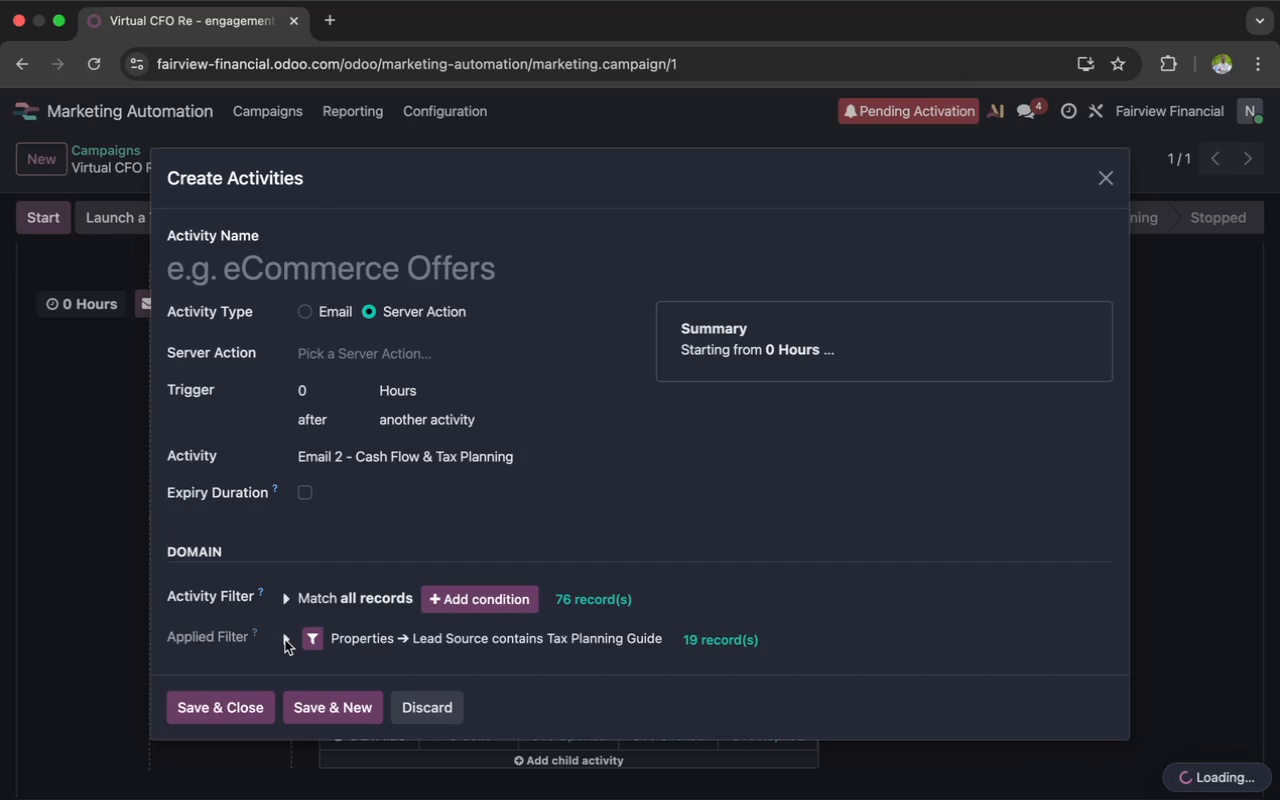 
scroll: coordinate [285, 640], scroll_direction: down, amount: 3.0
 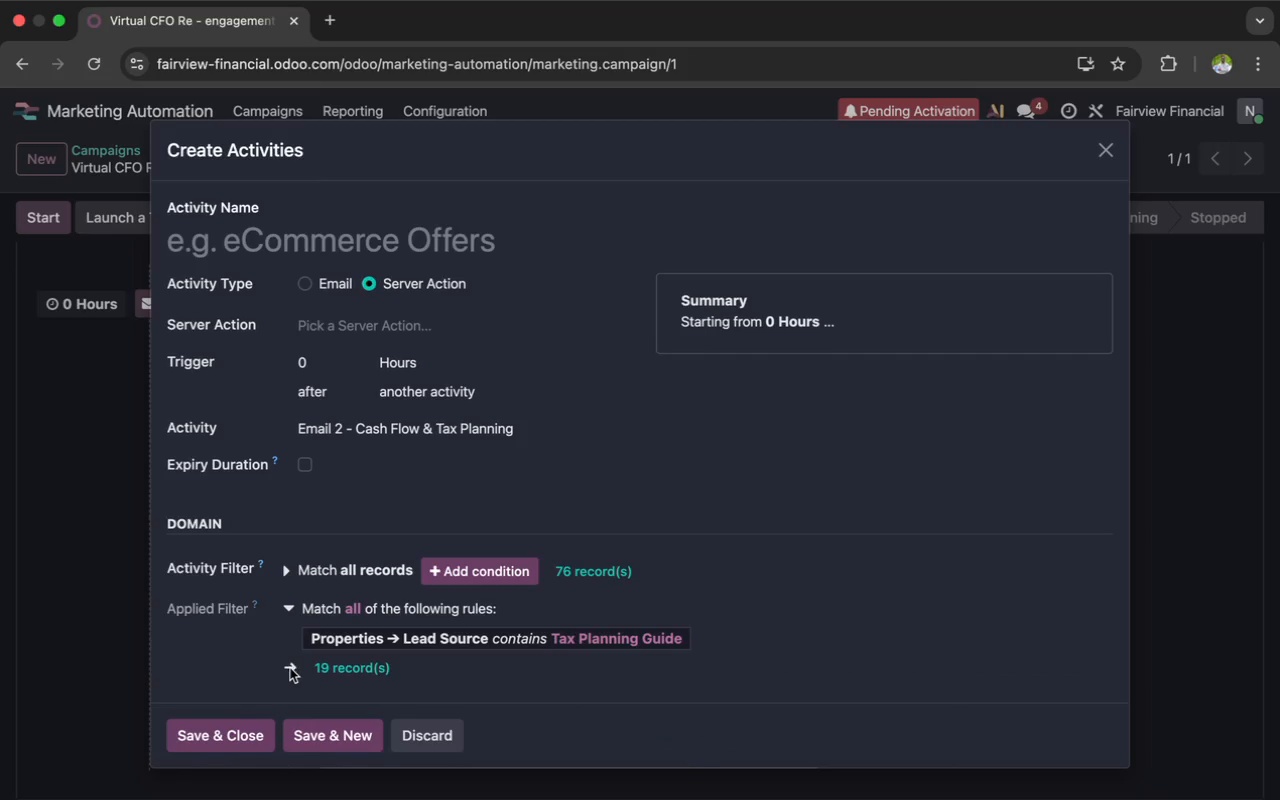 
left_click([290, 670])
 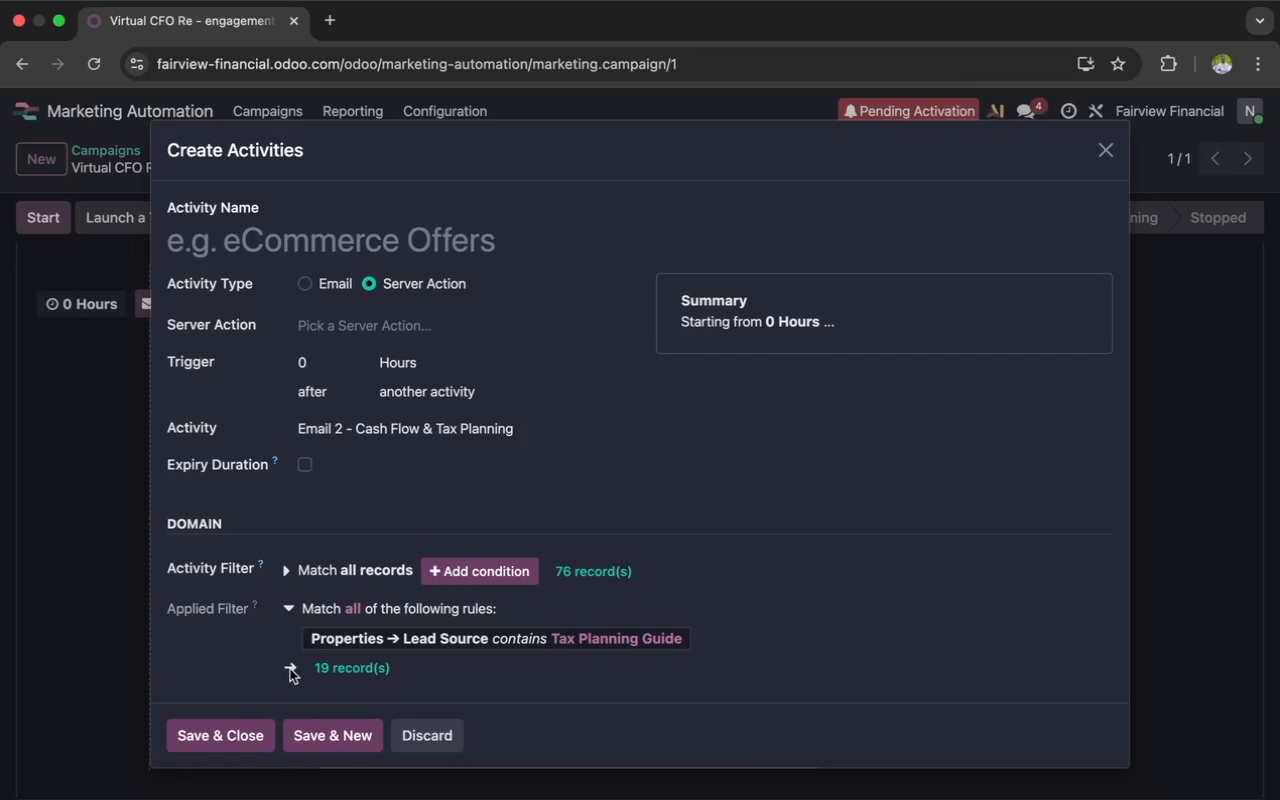 
scroll: coordinate [307, 652], scroll_direction: down, amount: 12.0
 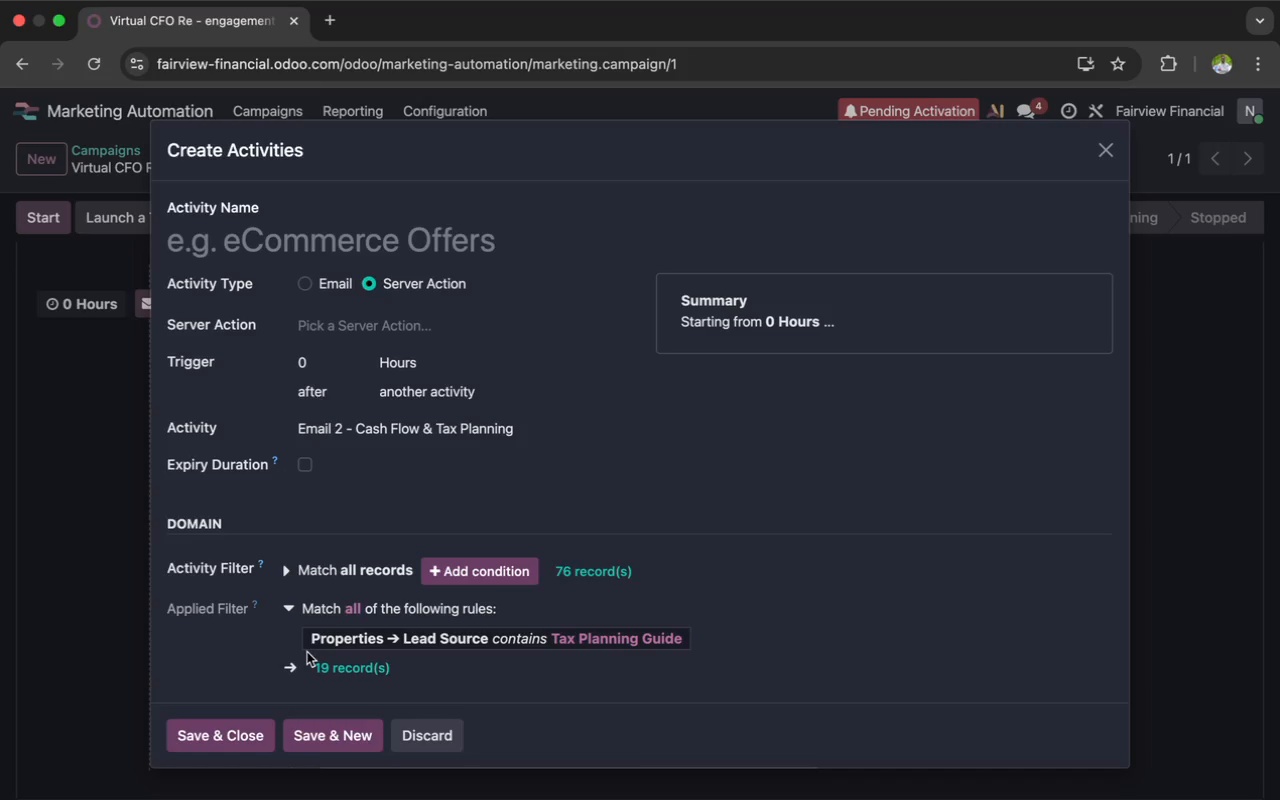 
scroll: coordinate [710, 405], scroll_direction: up, amount: 33.0
 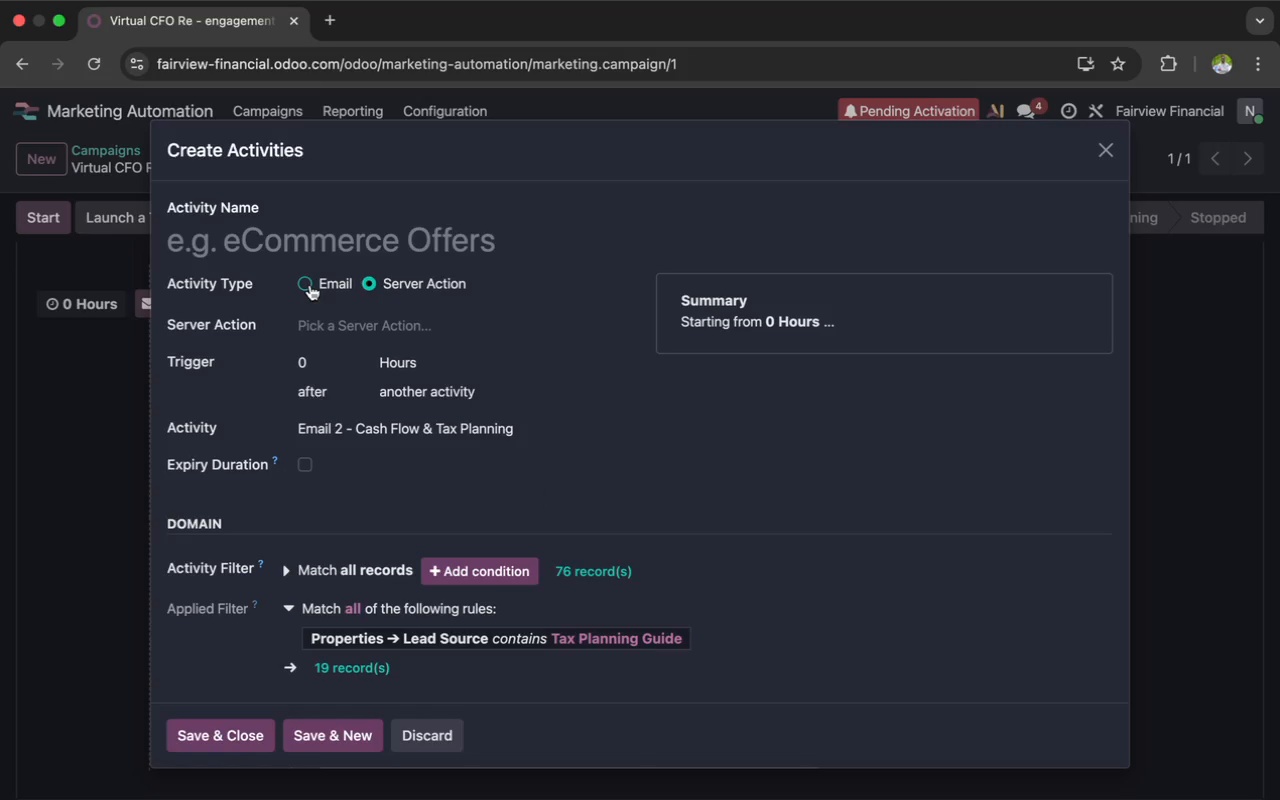 
left_click([308, 285])
 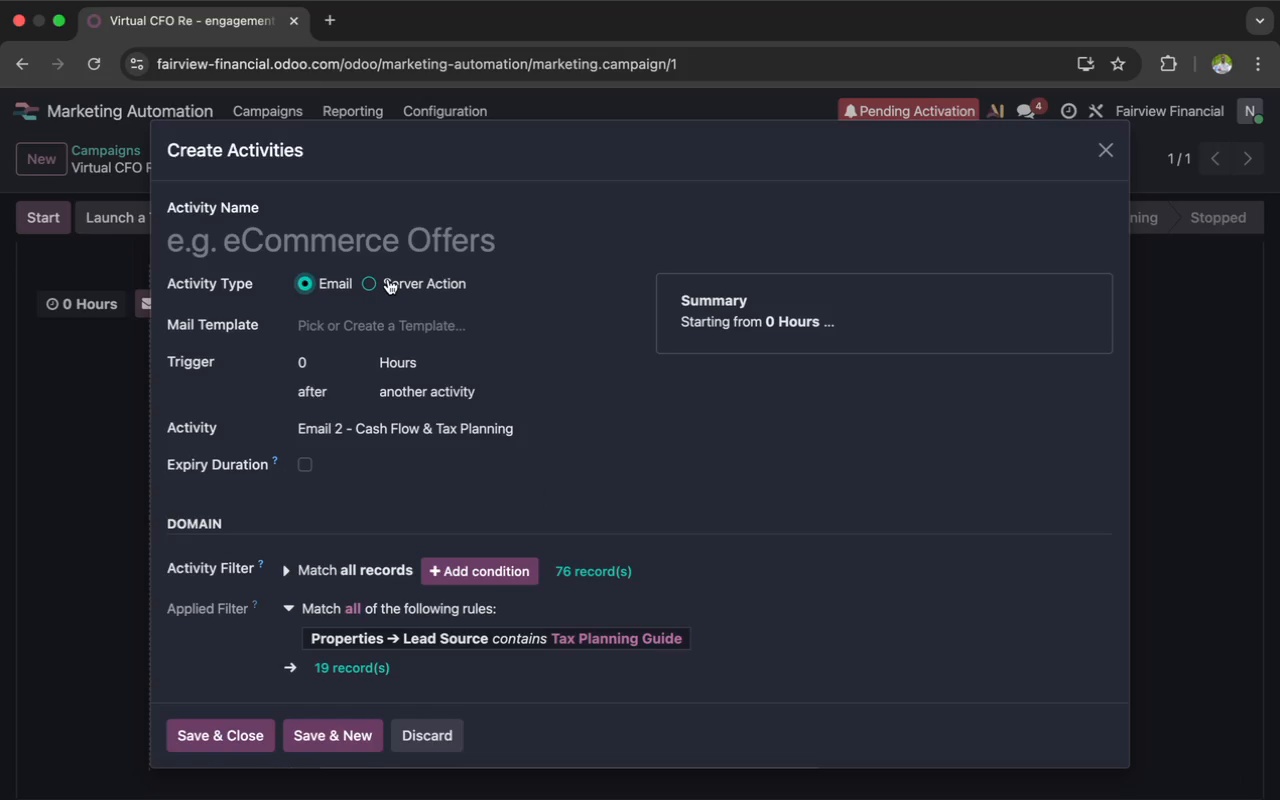 
left_click([386, 279])
 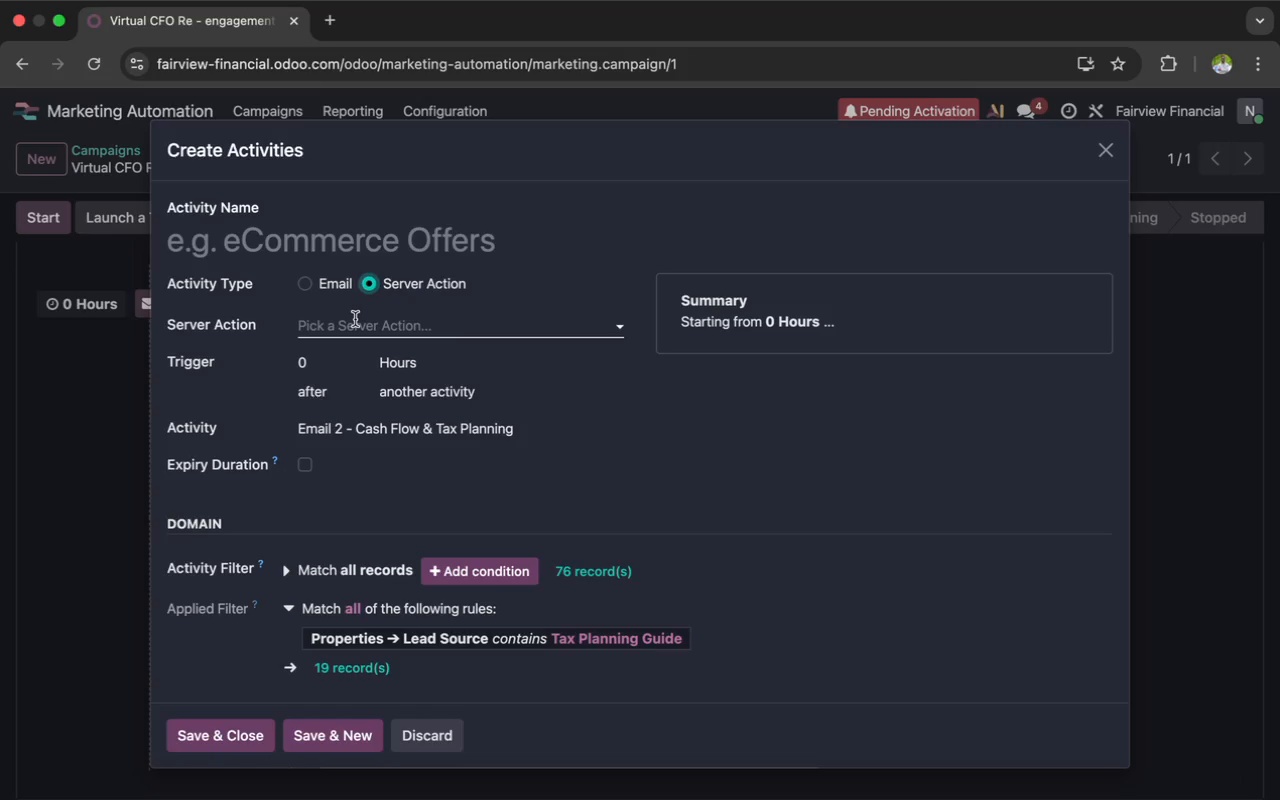 
left_click([355, 319])
 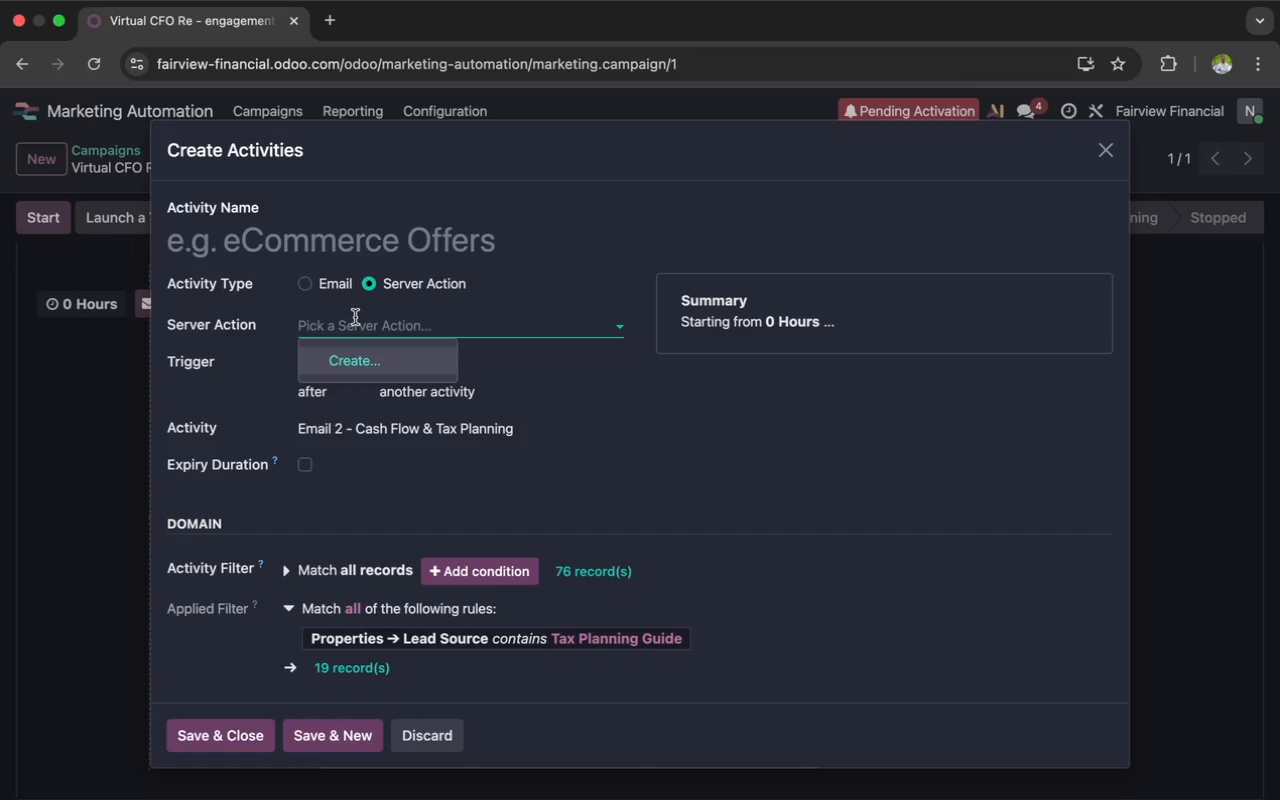 
wait(26.13)
 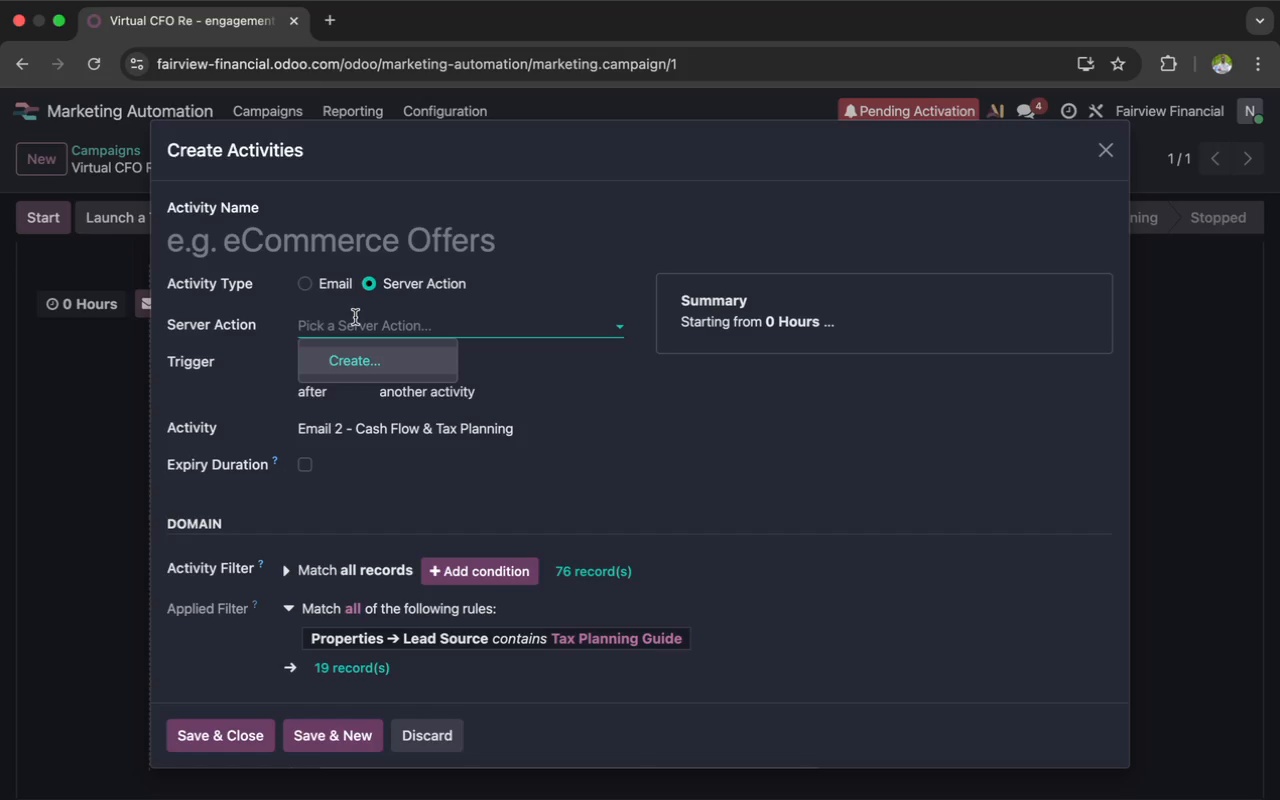 
type(If )
 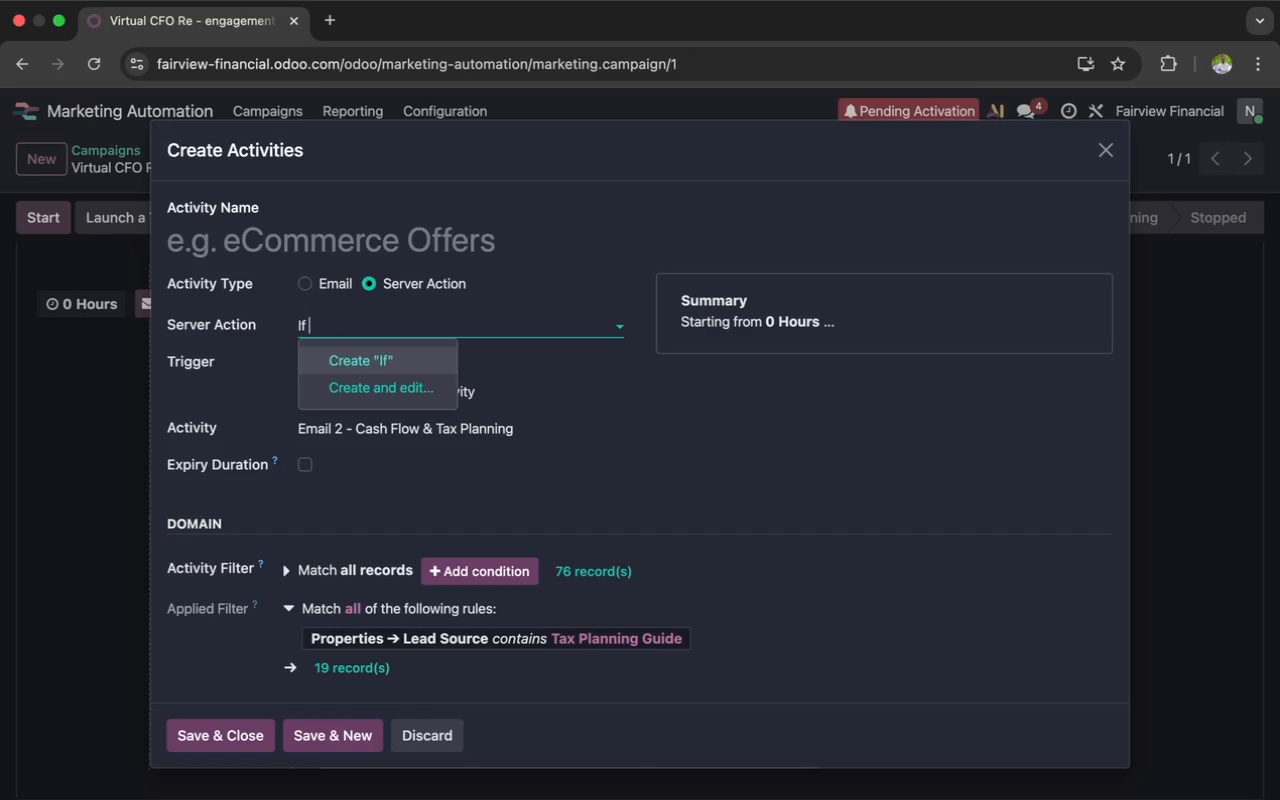 
hold_key(key=ShiftLeft, duration=0.99)
 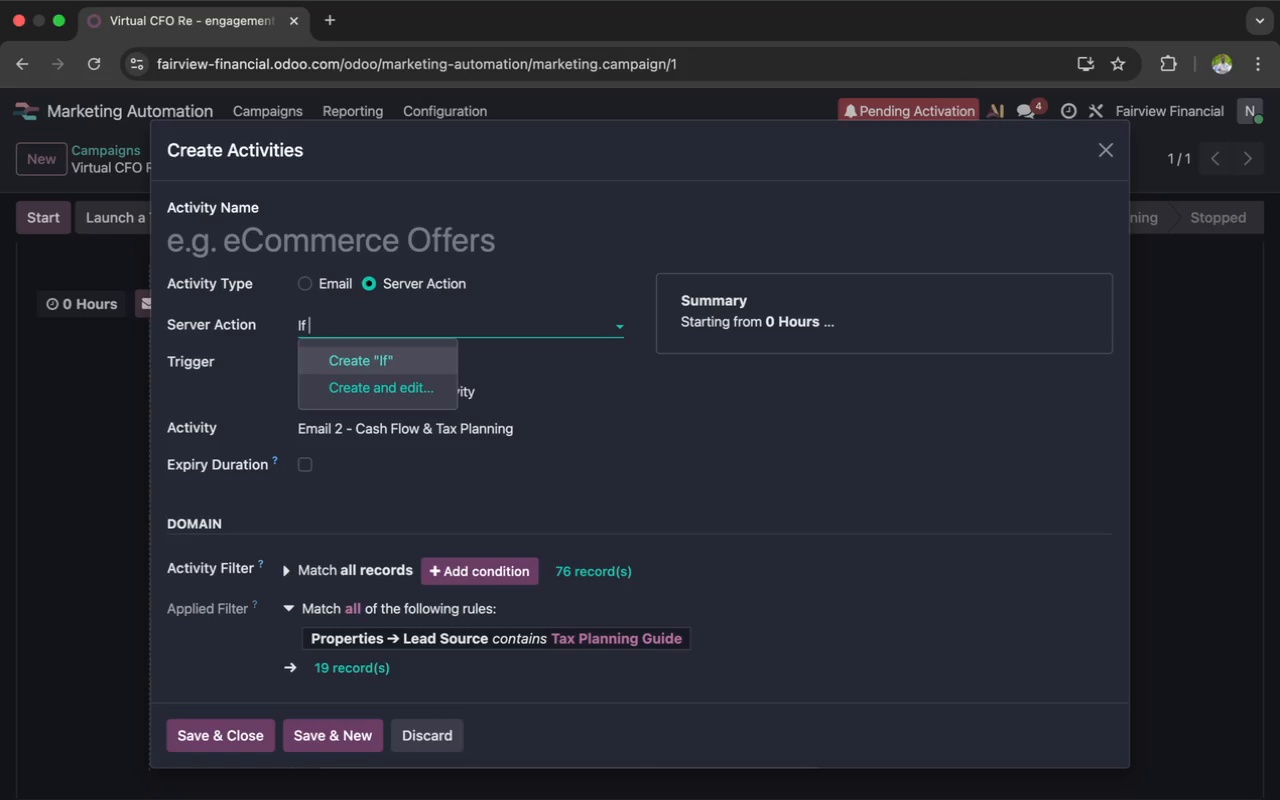 
type(e)
key(Backspace)
type(recipient )
 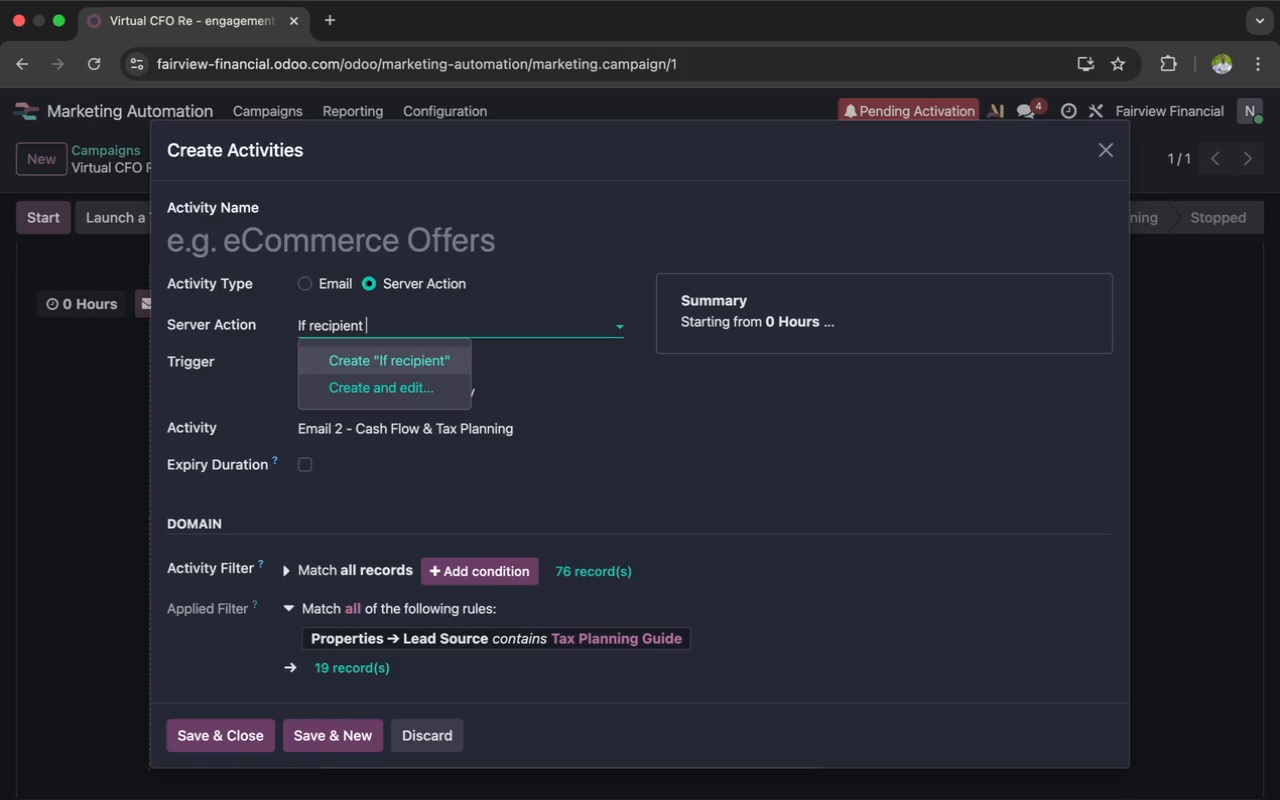 
type(click)
 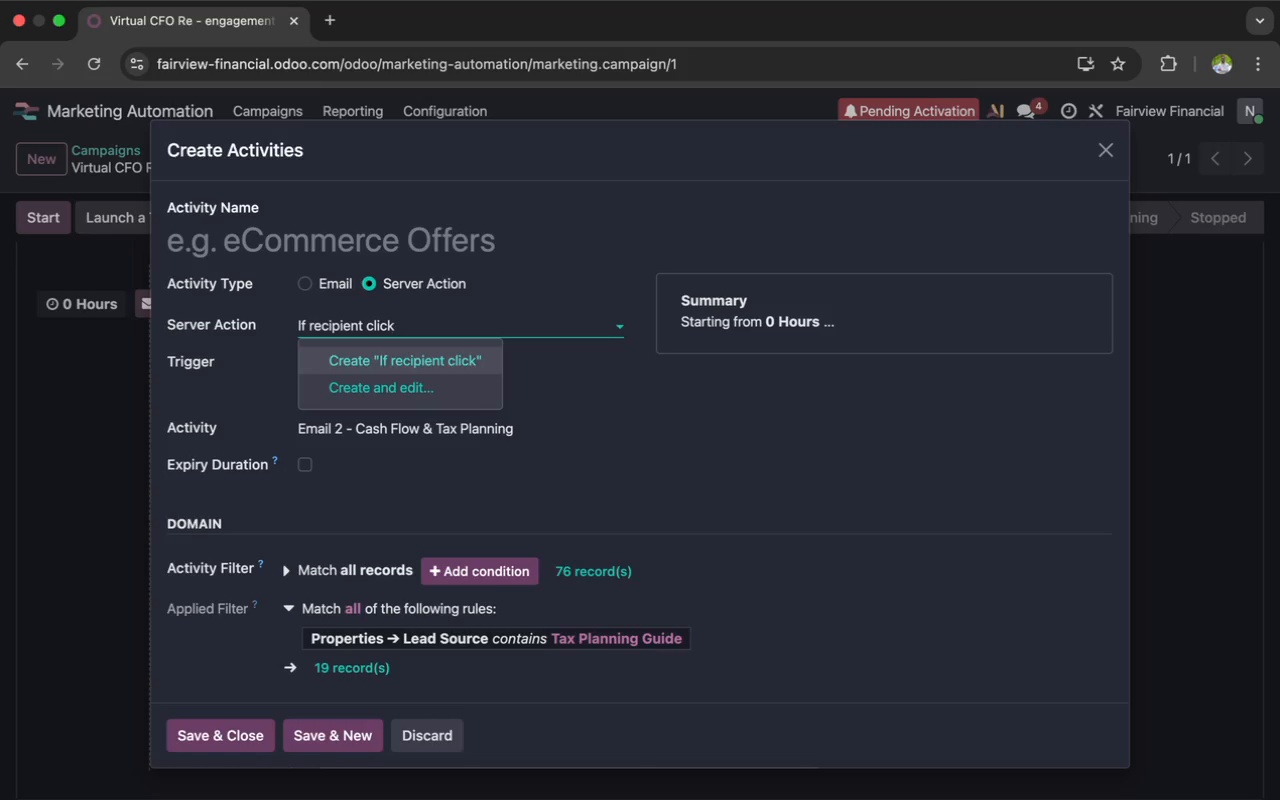 
wait(6.23)
 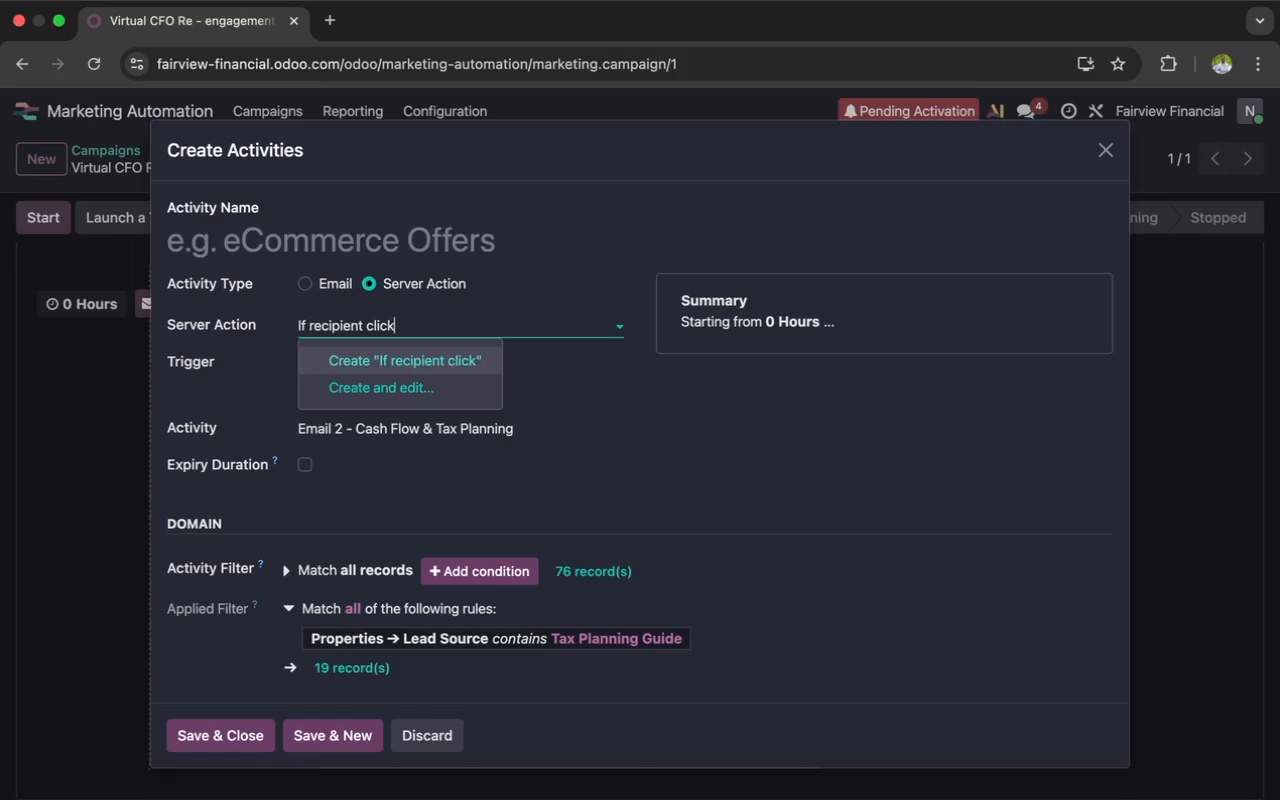 
type(ed lik)
key(Backspace)
type(nk in Email 2)
 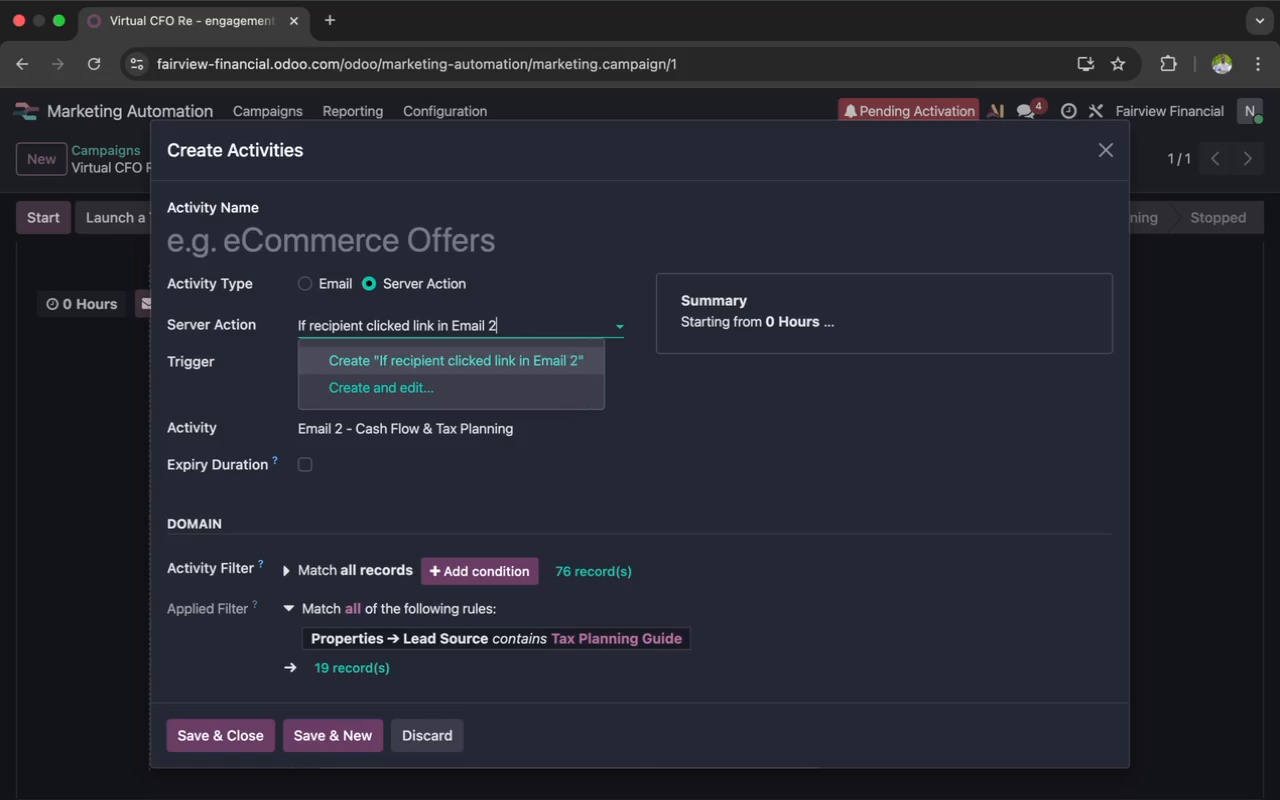 
left_click([347, 355])
 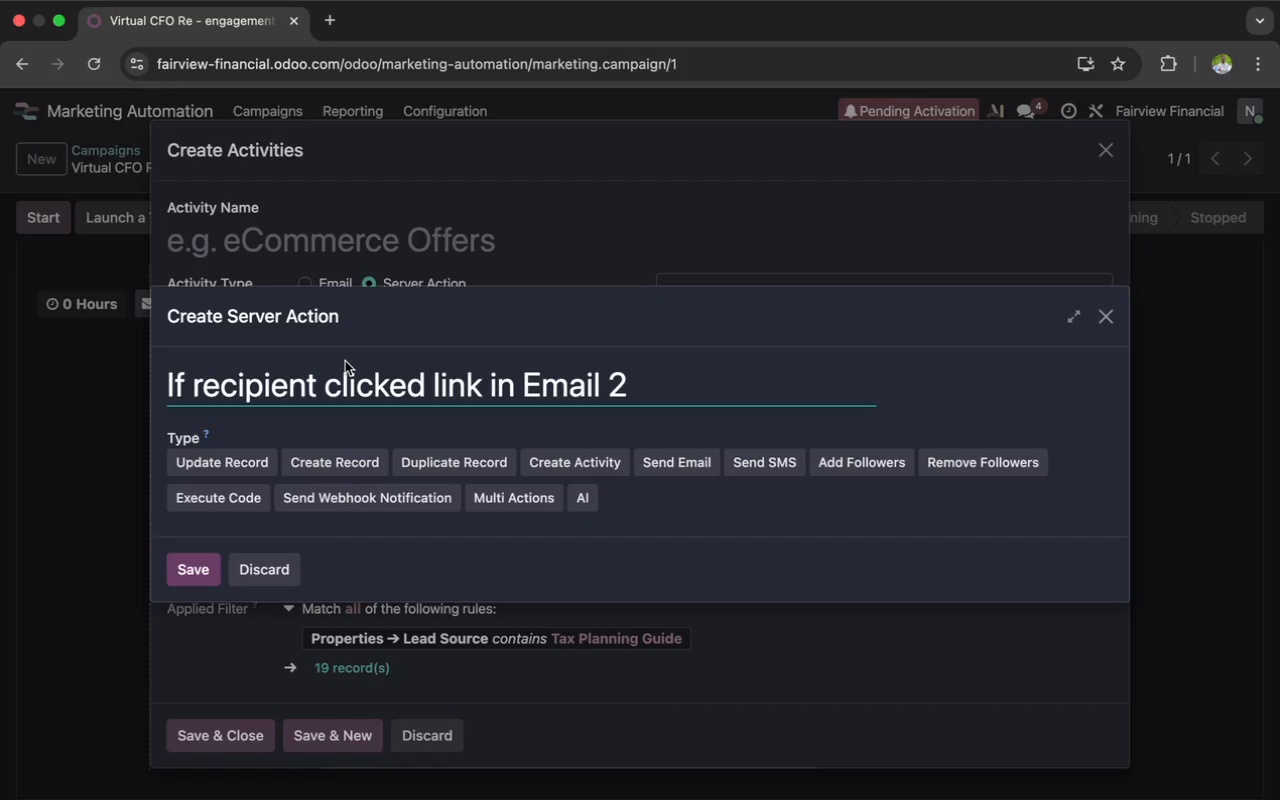 
wait(58.12)
 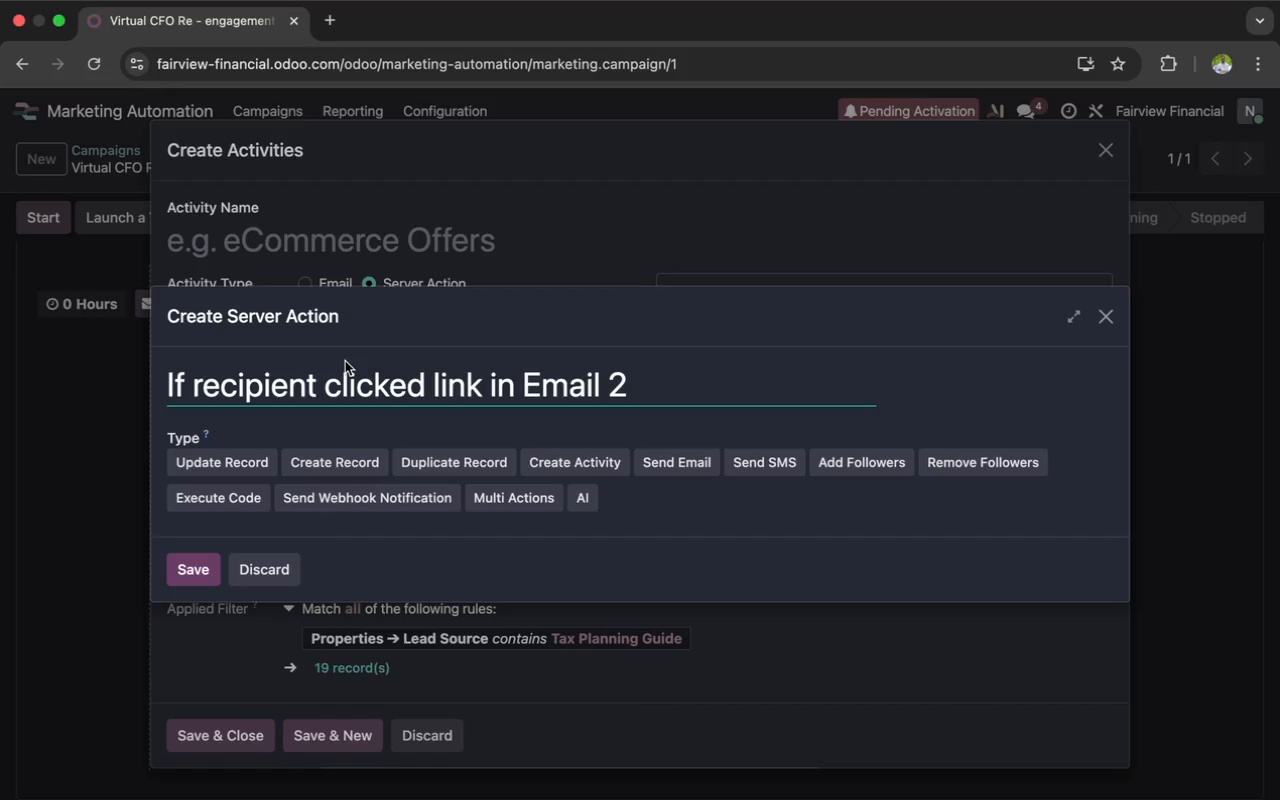 
left_click([549, 455])
 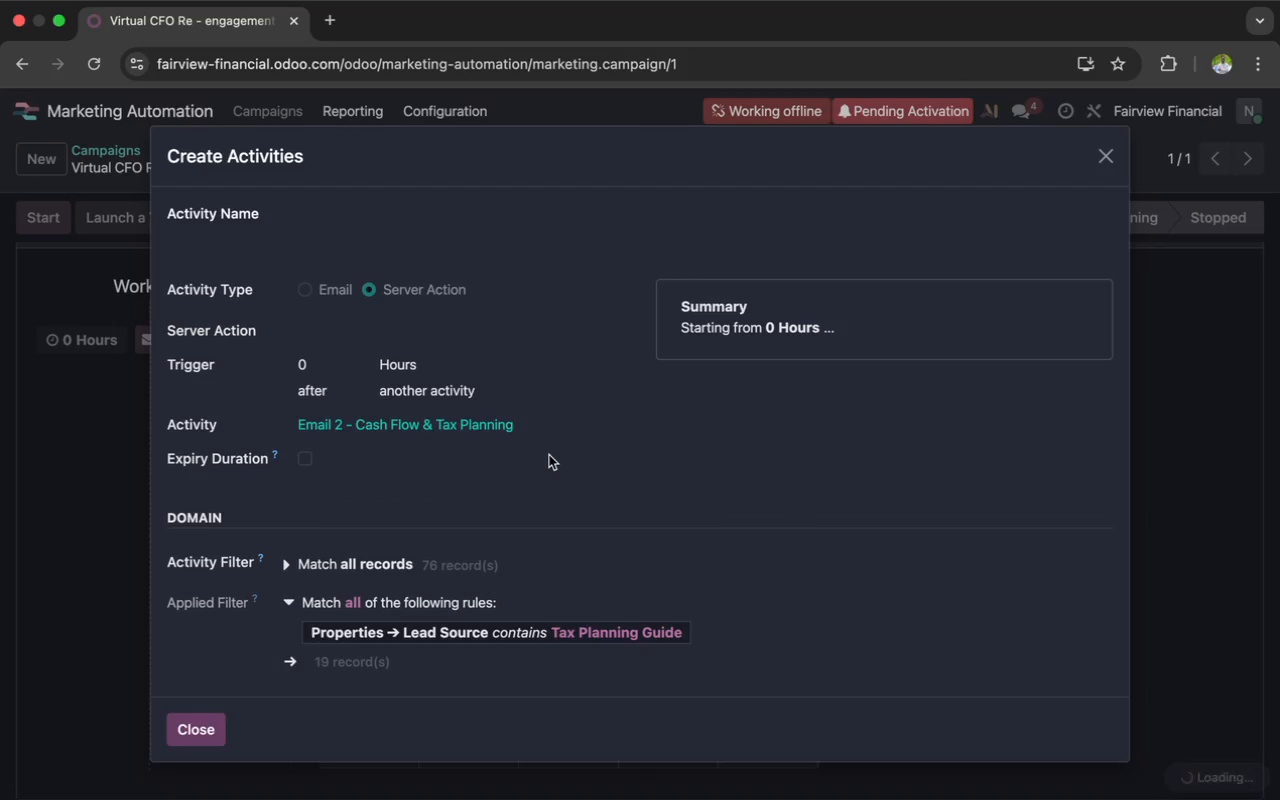 
wait(6.01)
 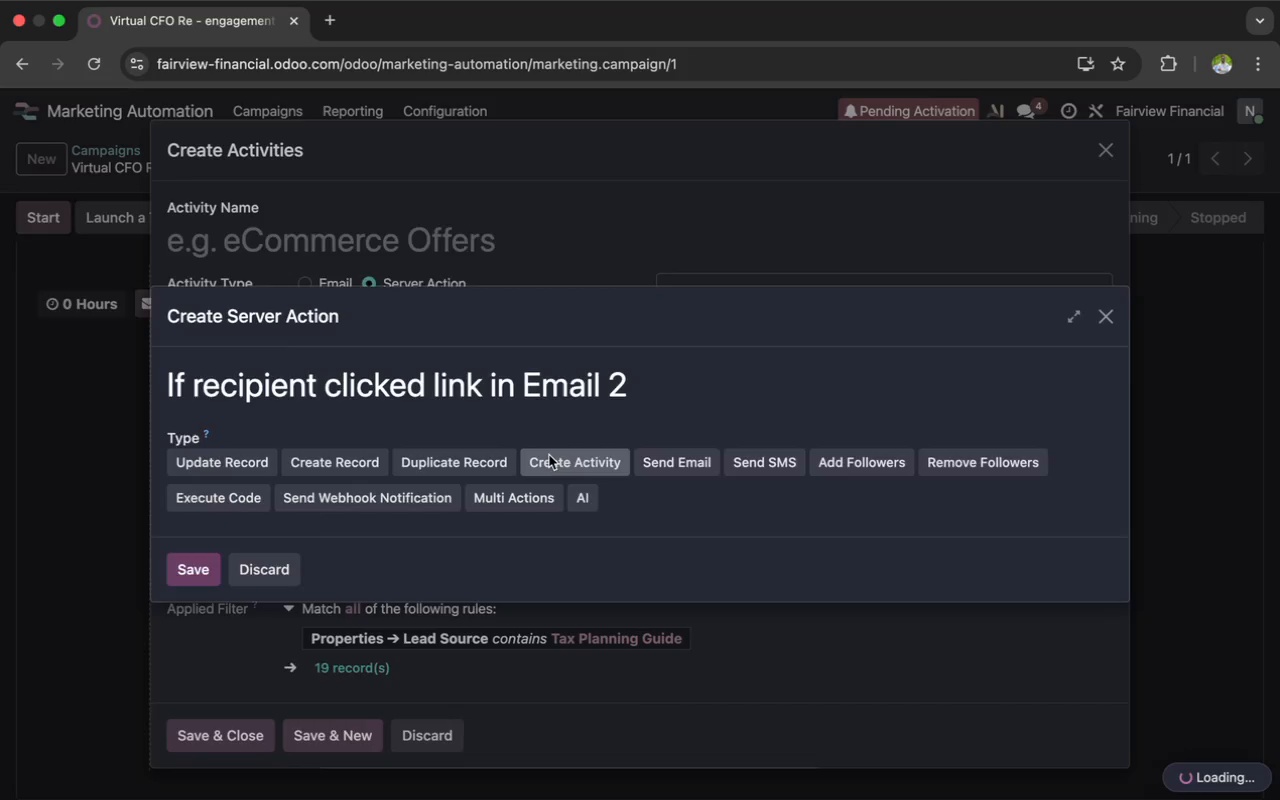 
scroll: coordinate [549, 455], scroll_direction: down, amount: 1.0
 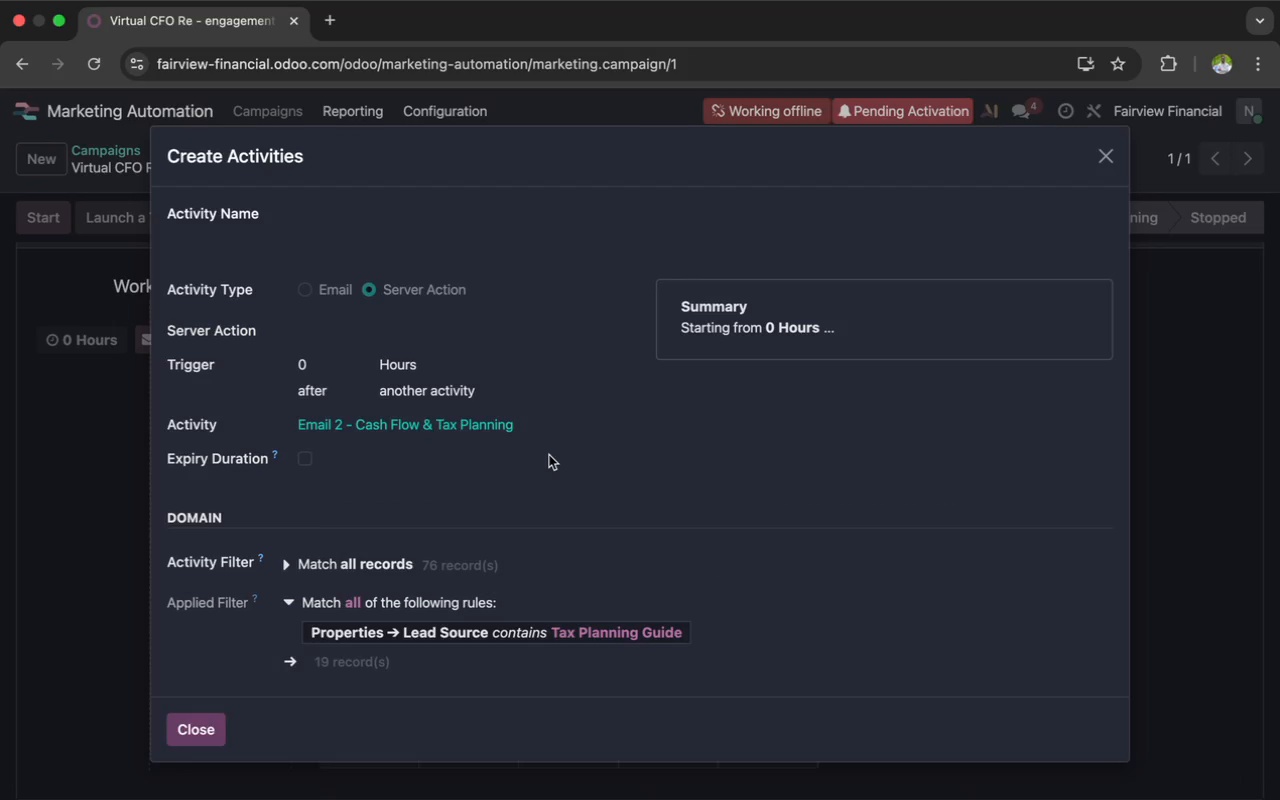 
scroll: coordinate [549, 455], scroll_direction: up, amount: 26.0
 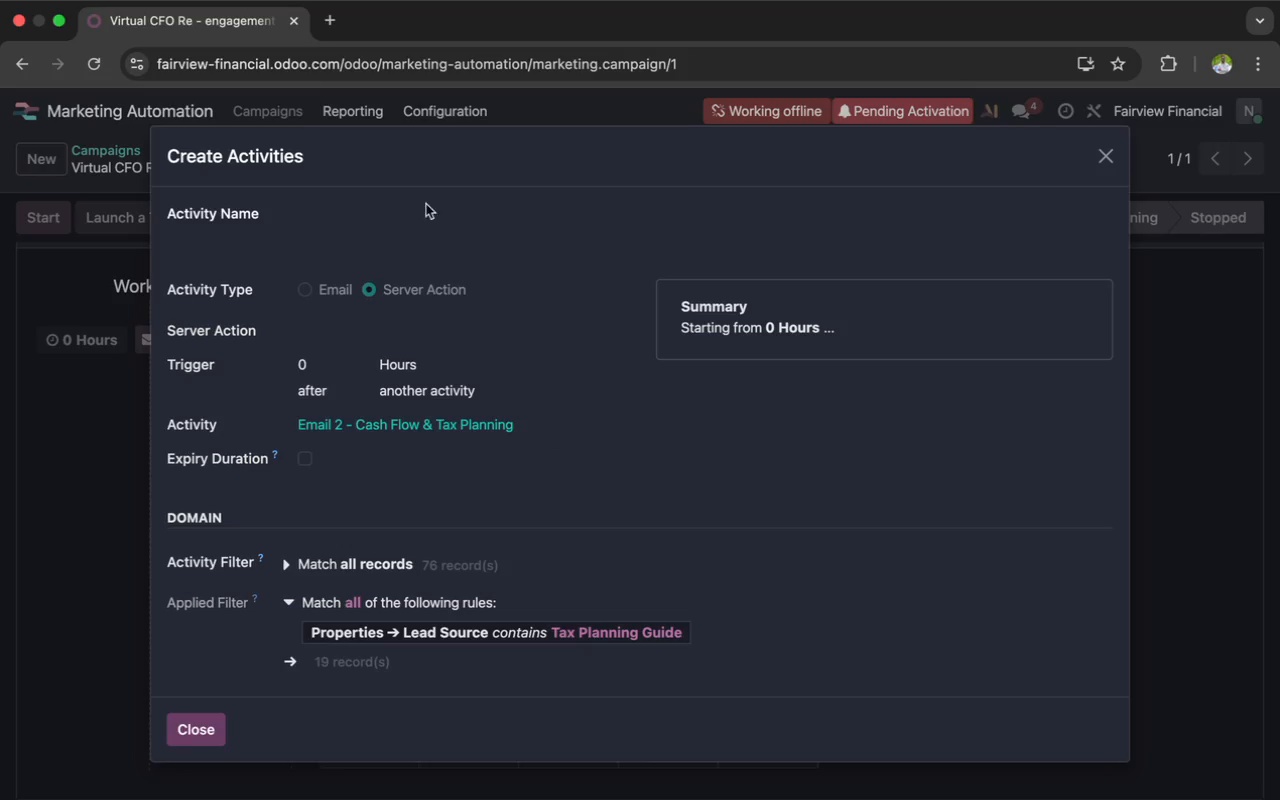 
wait(7.66)
 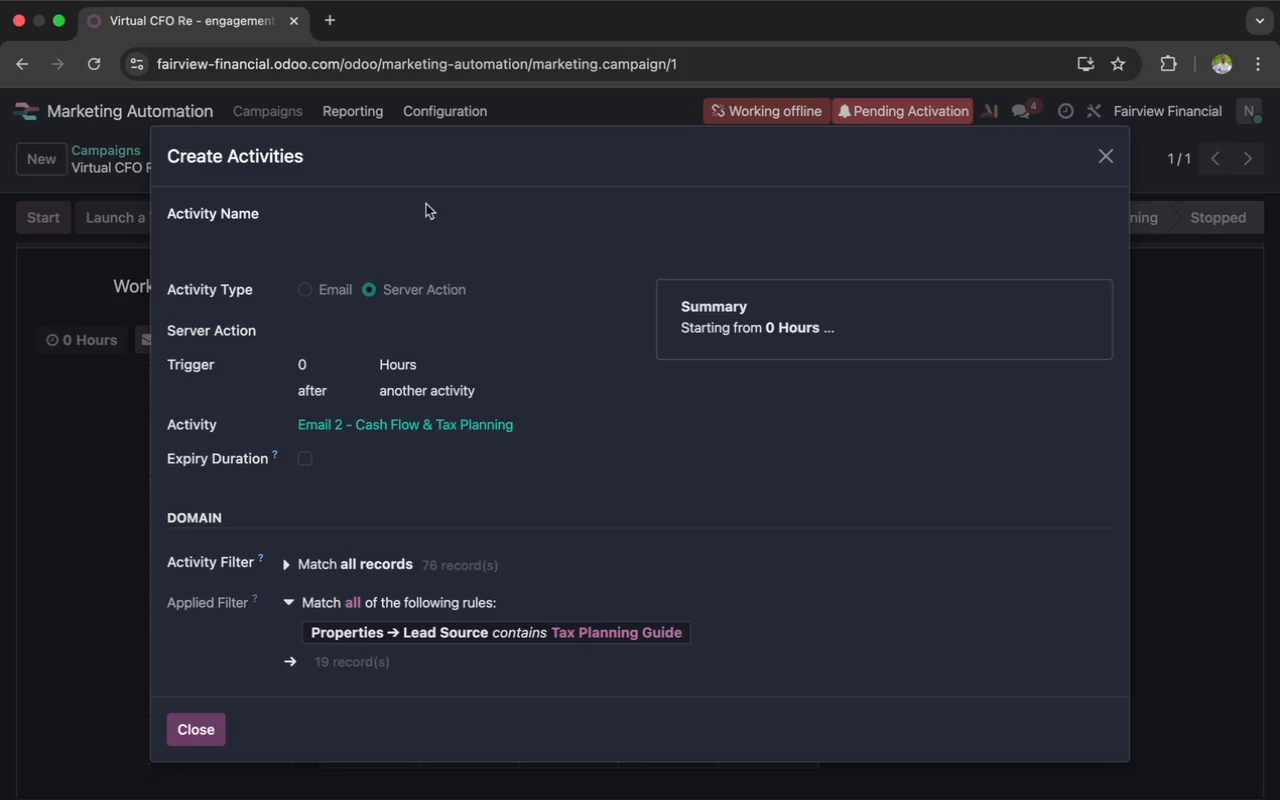 
left_click([193, 726])
 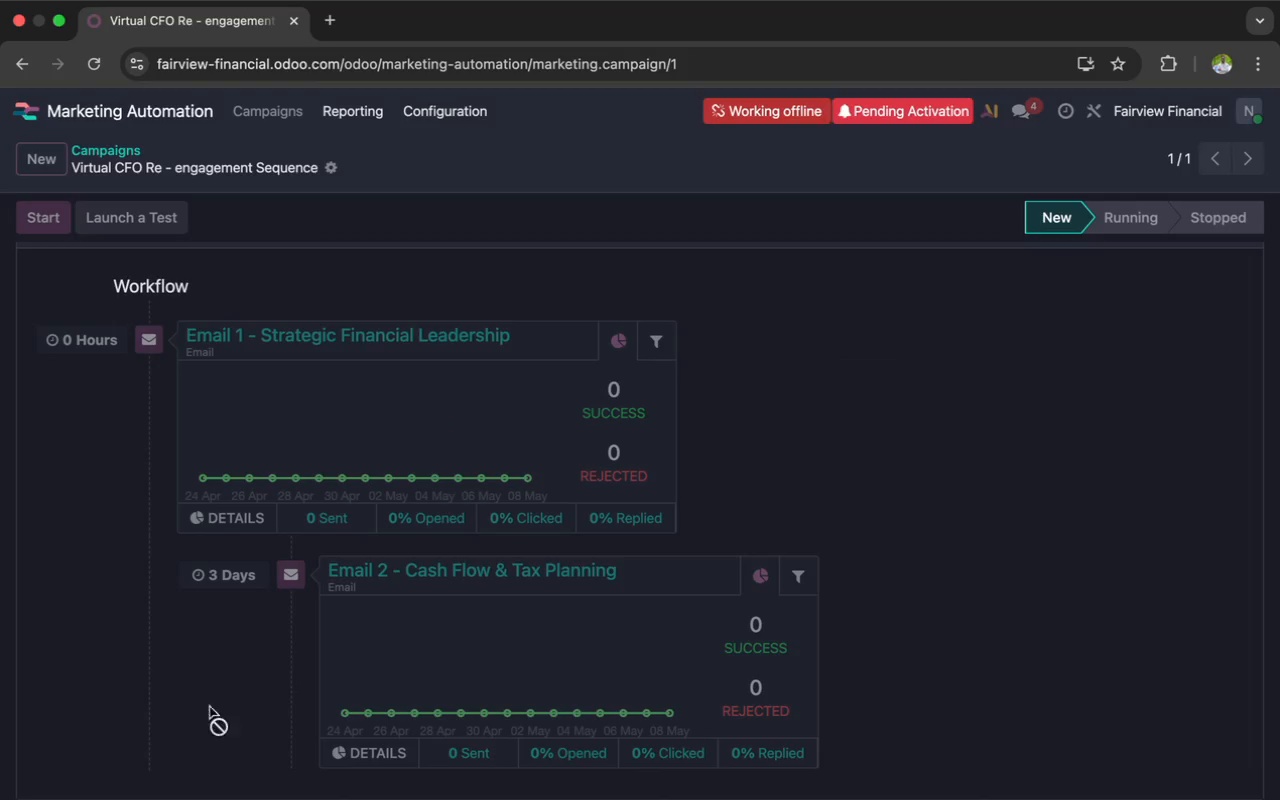 
scroll: coordinate [353, 368], scroll_direction: down, amount: 89.0
 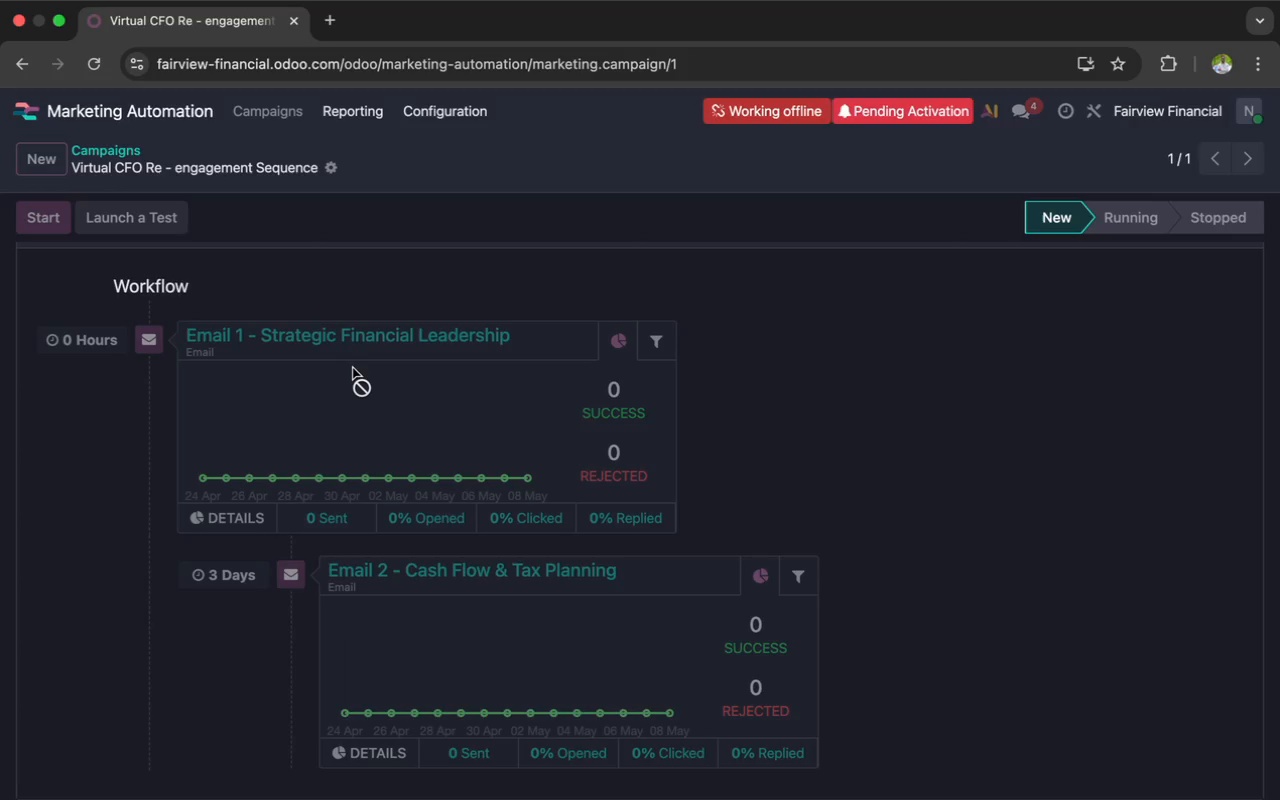 
wait(23.5)
 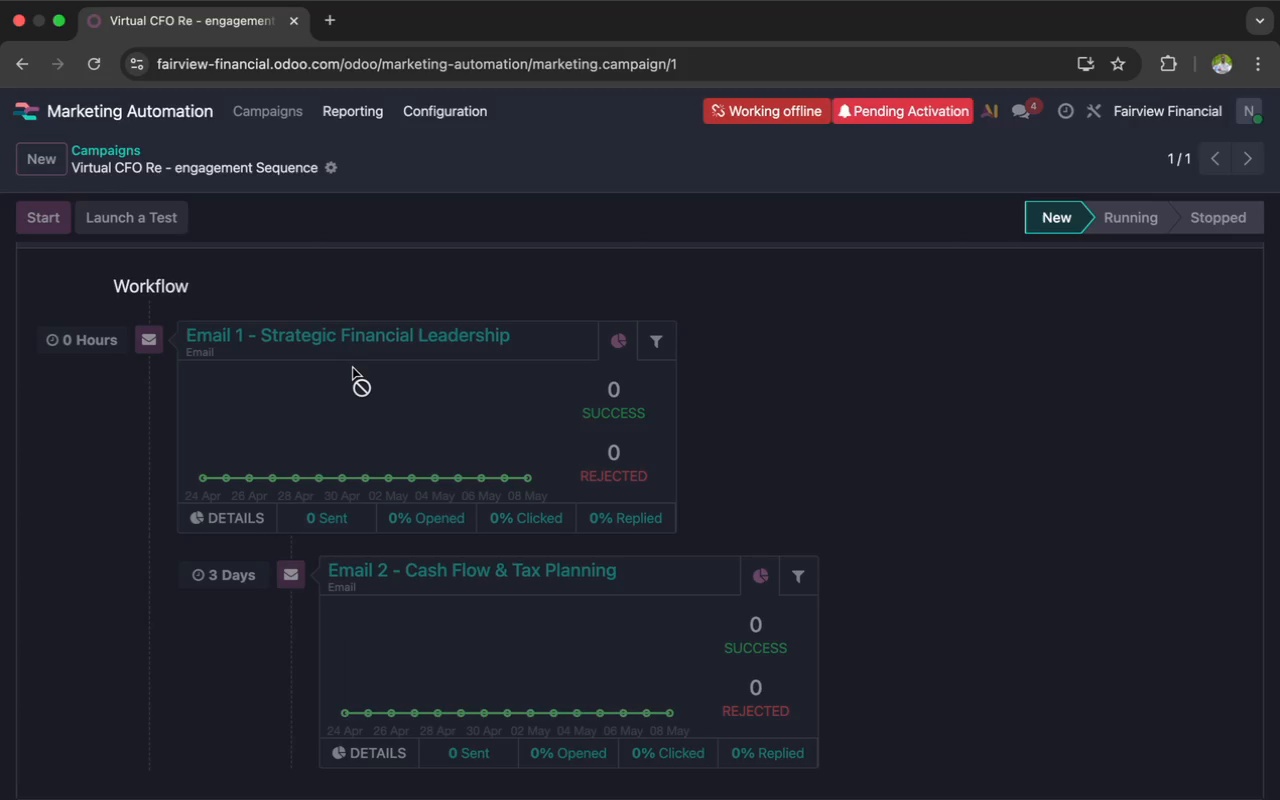 
scroll: coordinate [353, 368], scroll_direction: down, amount: 11.0
 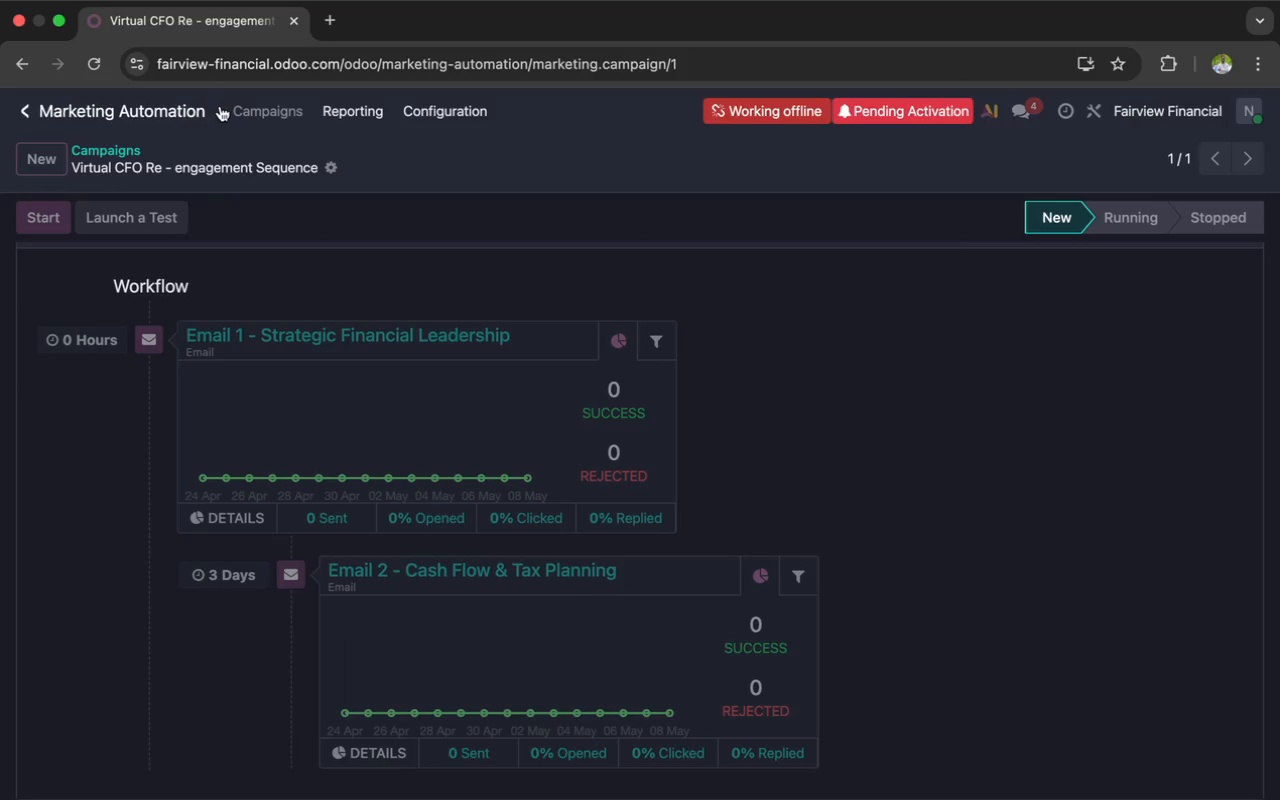 
left_click([169, 105])
 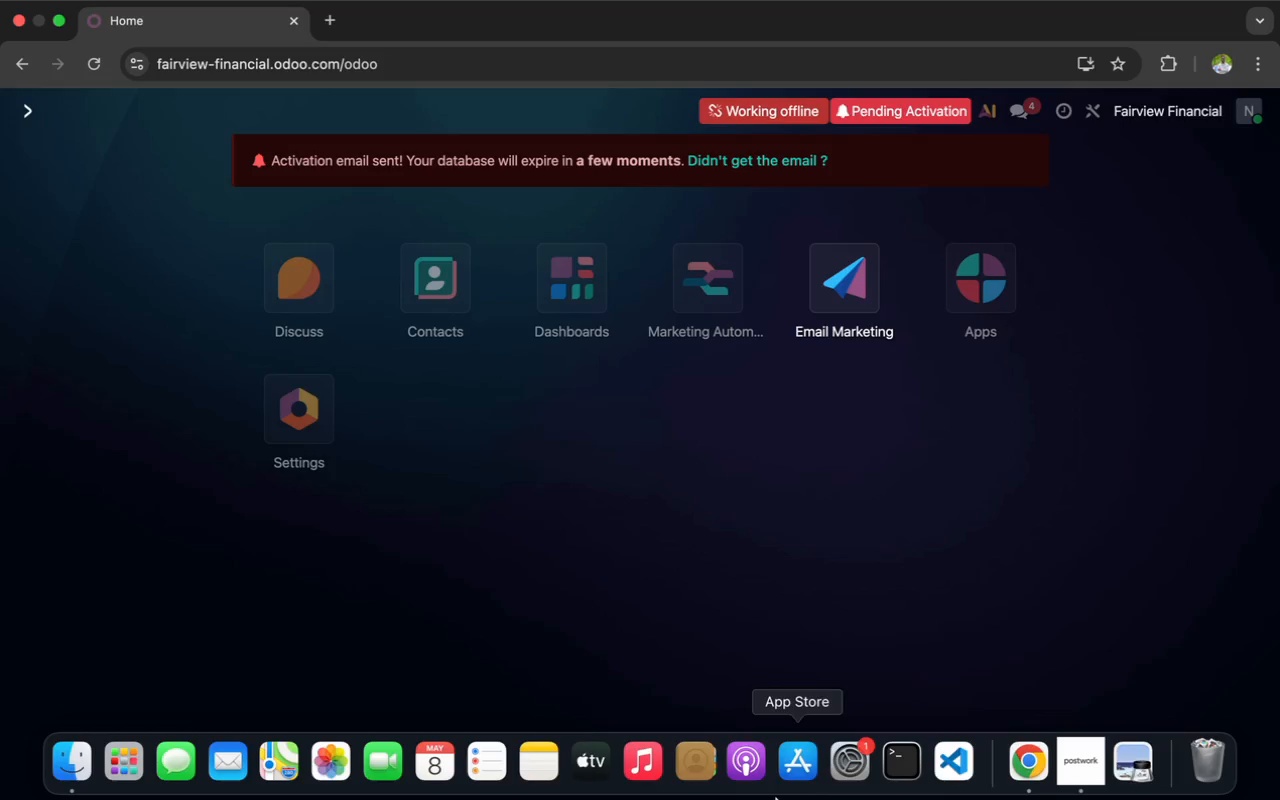 
left_click([1068, 773])